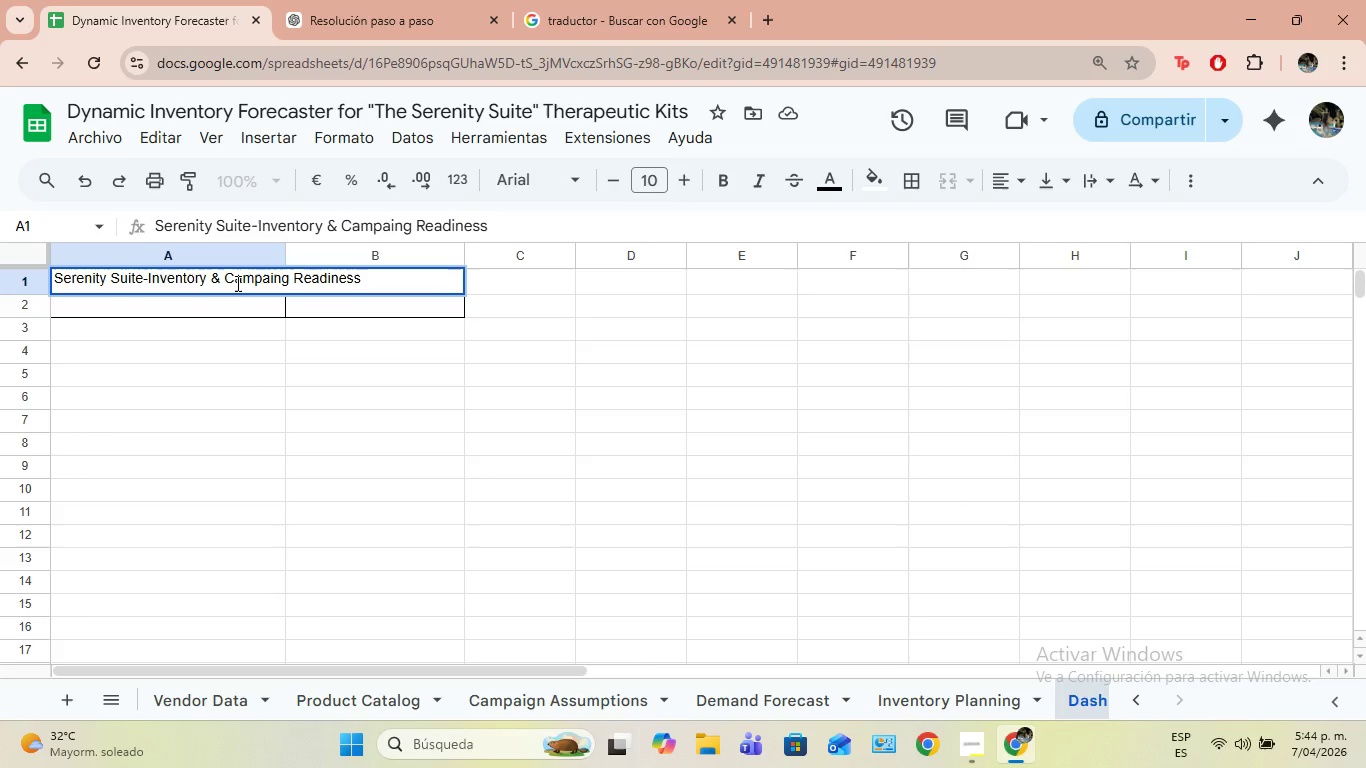 
left_click_drag(start_coordinate=[380, 281], to_coordinate=[50, 280])
 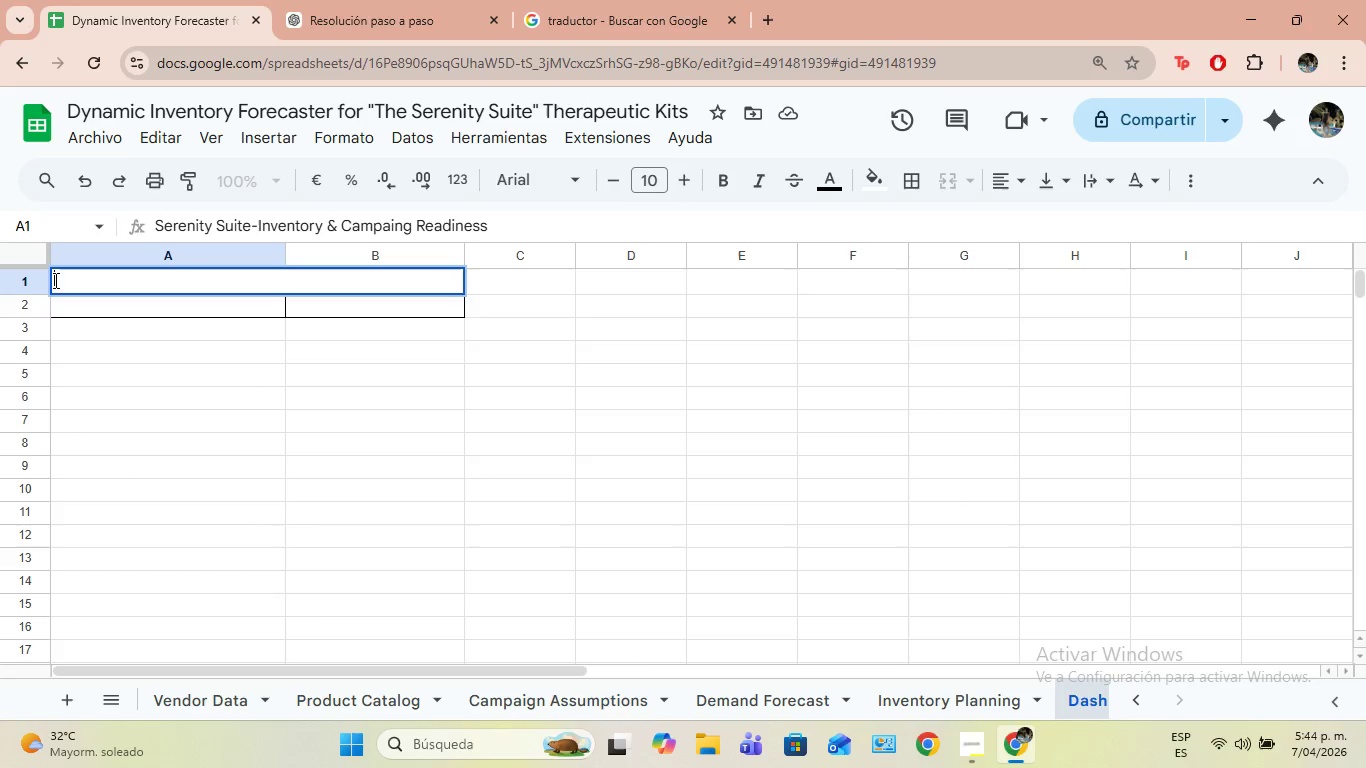 
key(Backspace)
 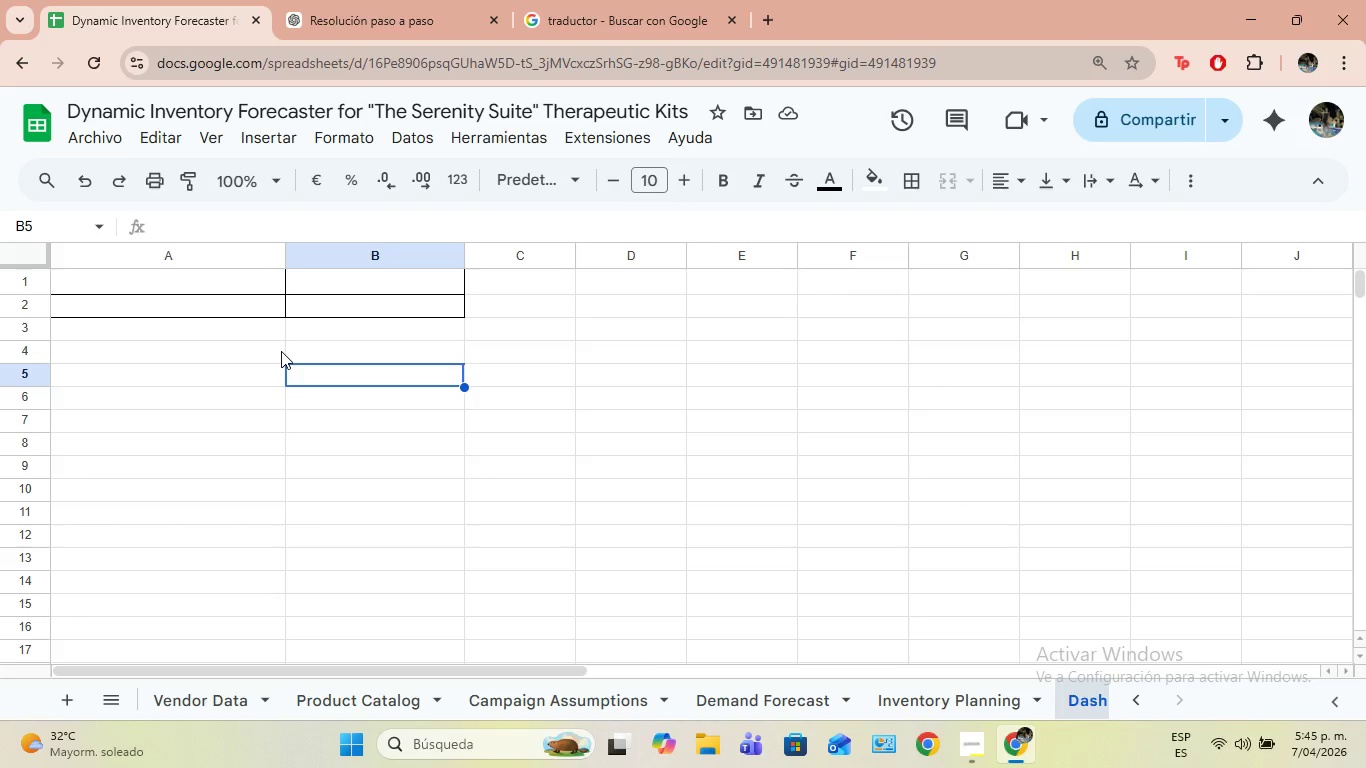 
wait(8.55)
 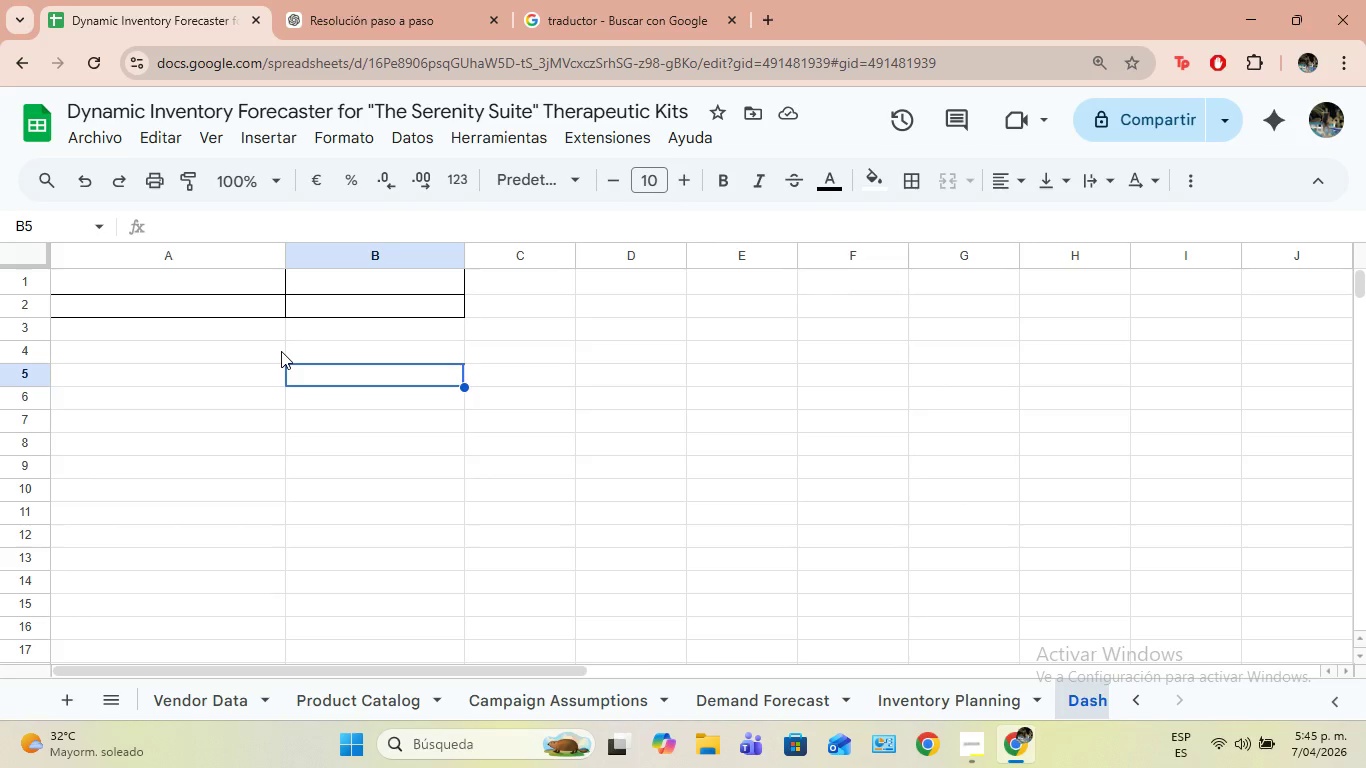 
mouse_move([496, 674])
 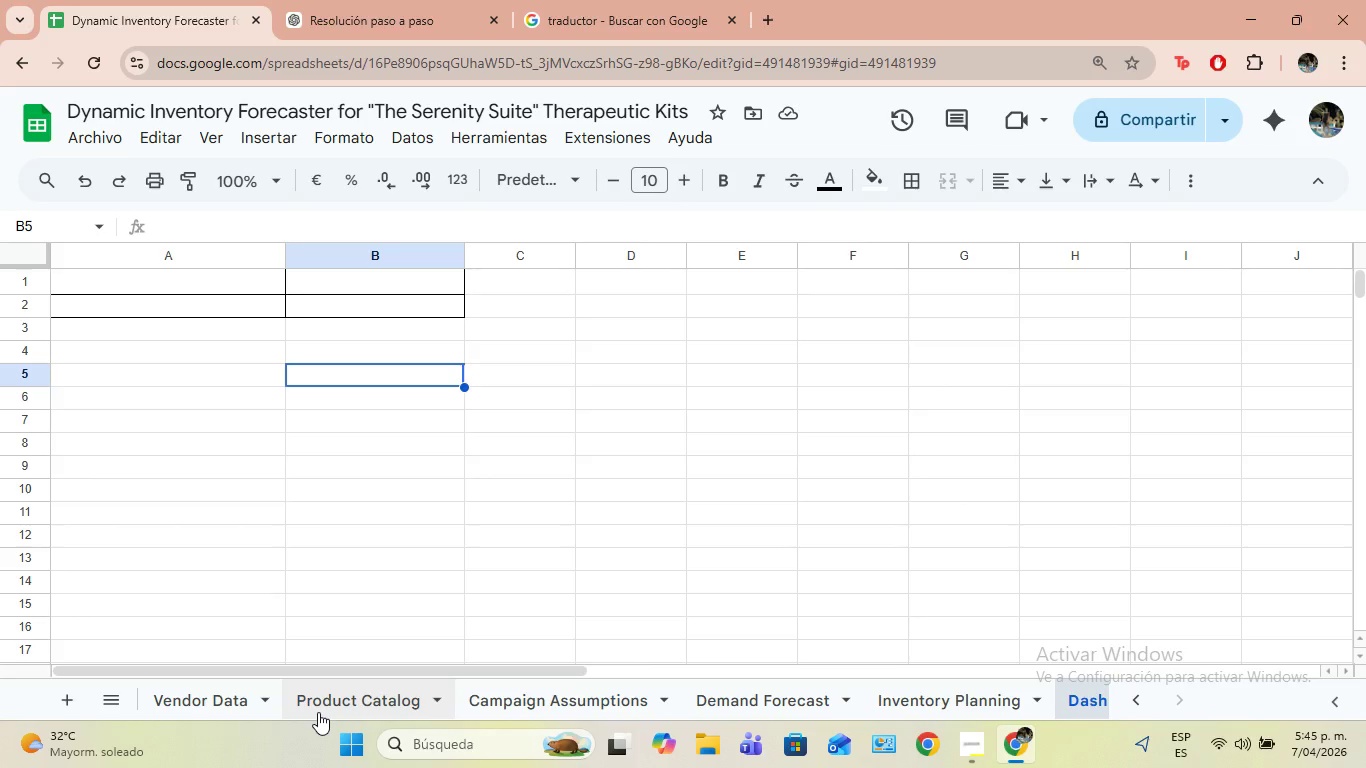 
wait(12.77)
 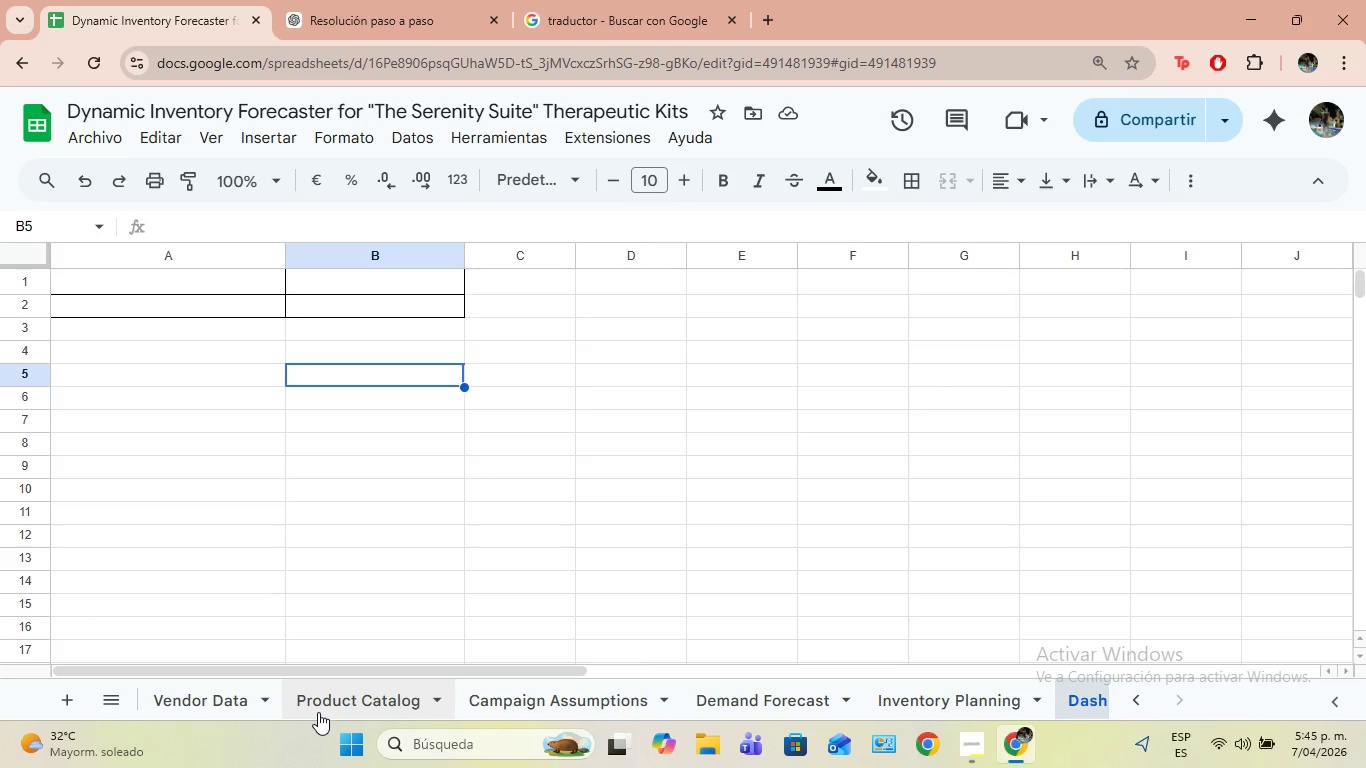 
left_click([226, 285])
 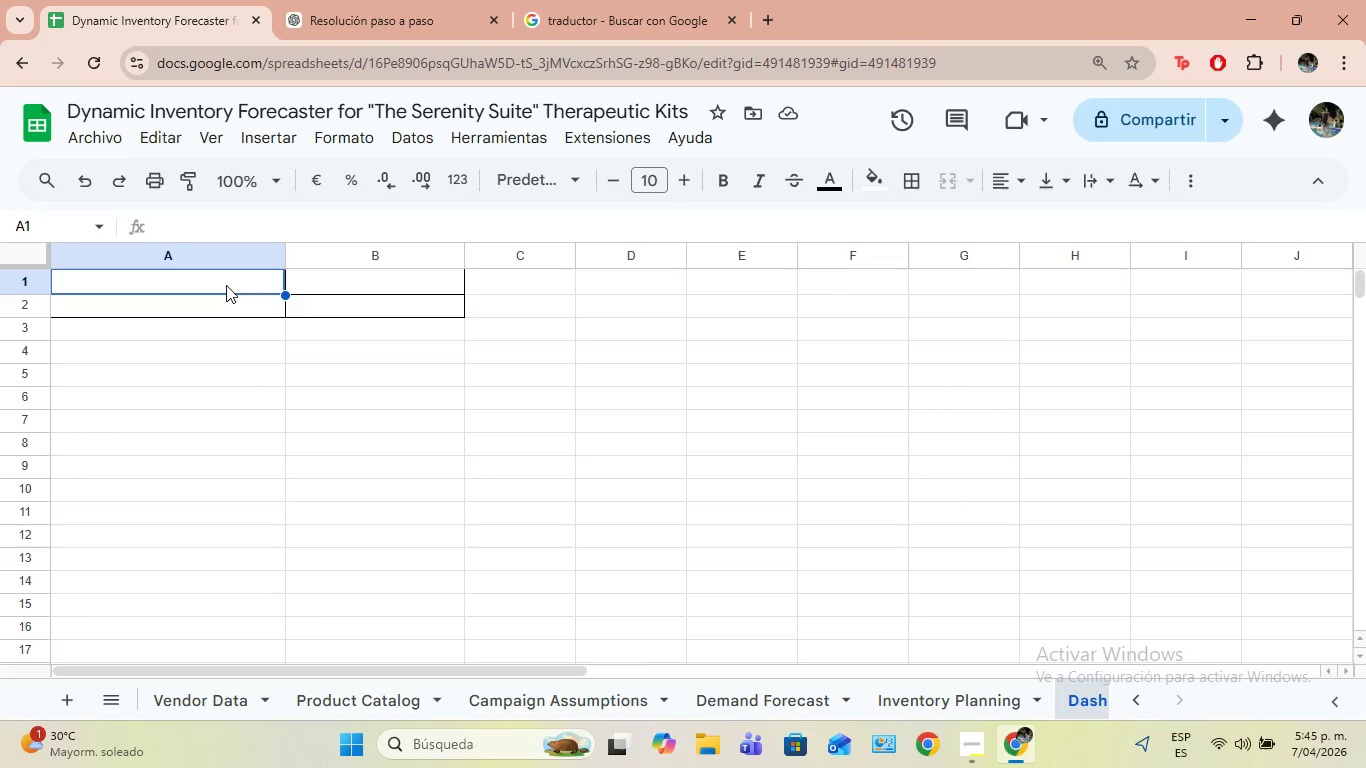 
wait(9.53)
 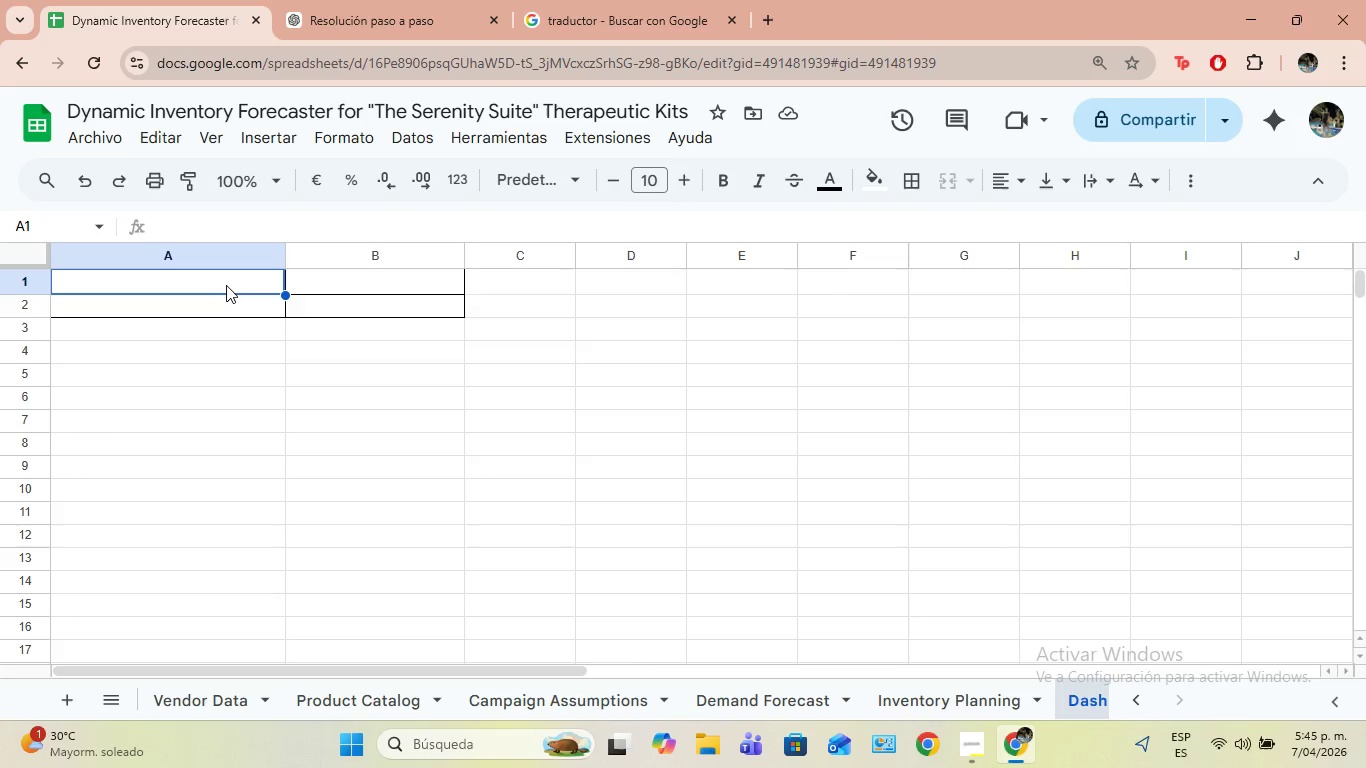 
left_click([226, 284])
 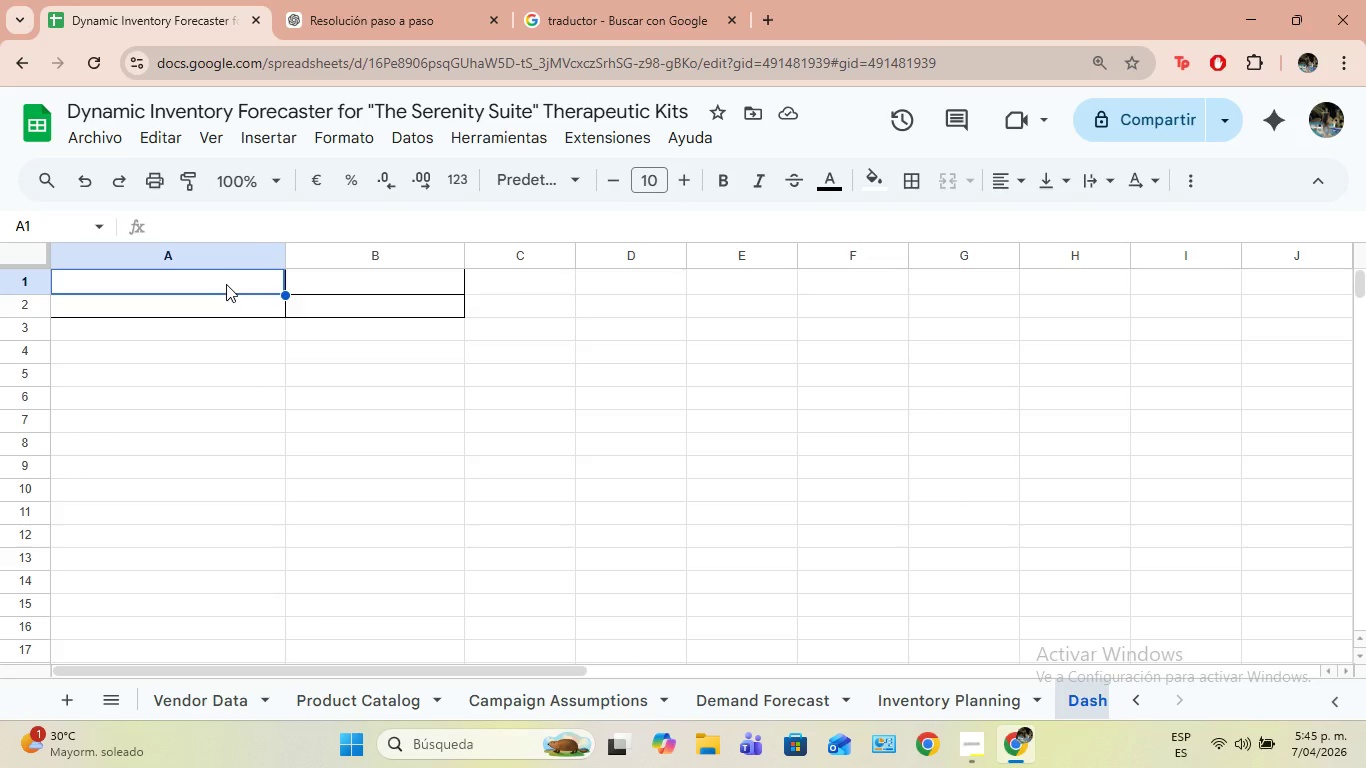 
type(Serenity Suite - Inventory)
 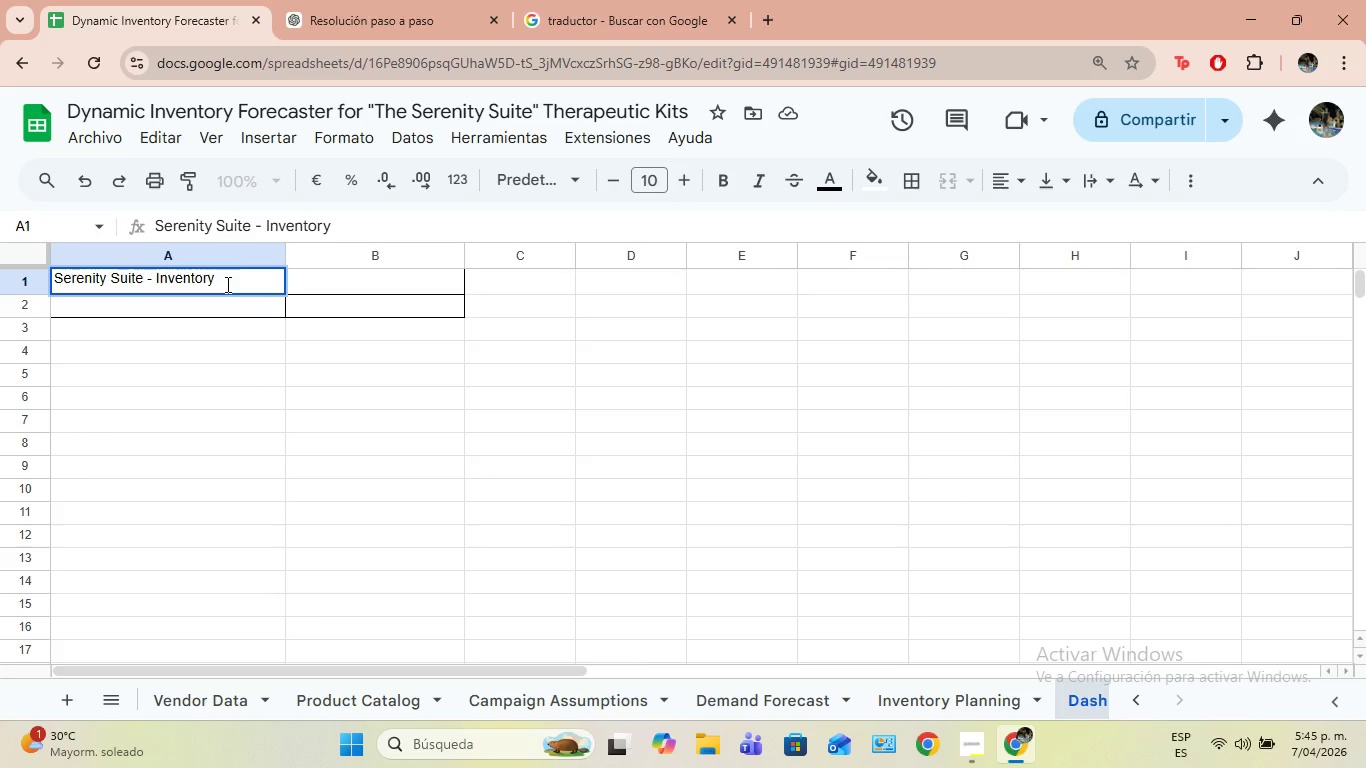 
type(6)
key(Backspace)
type( ^ Campaign Rea)
 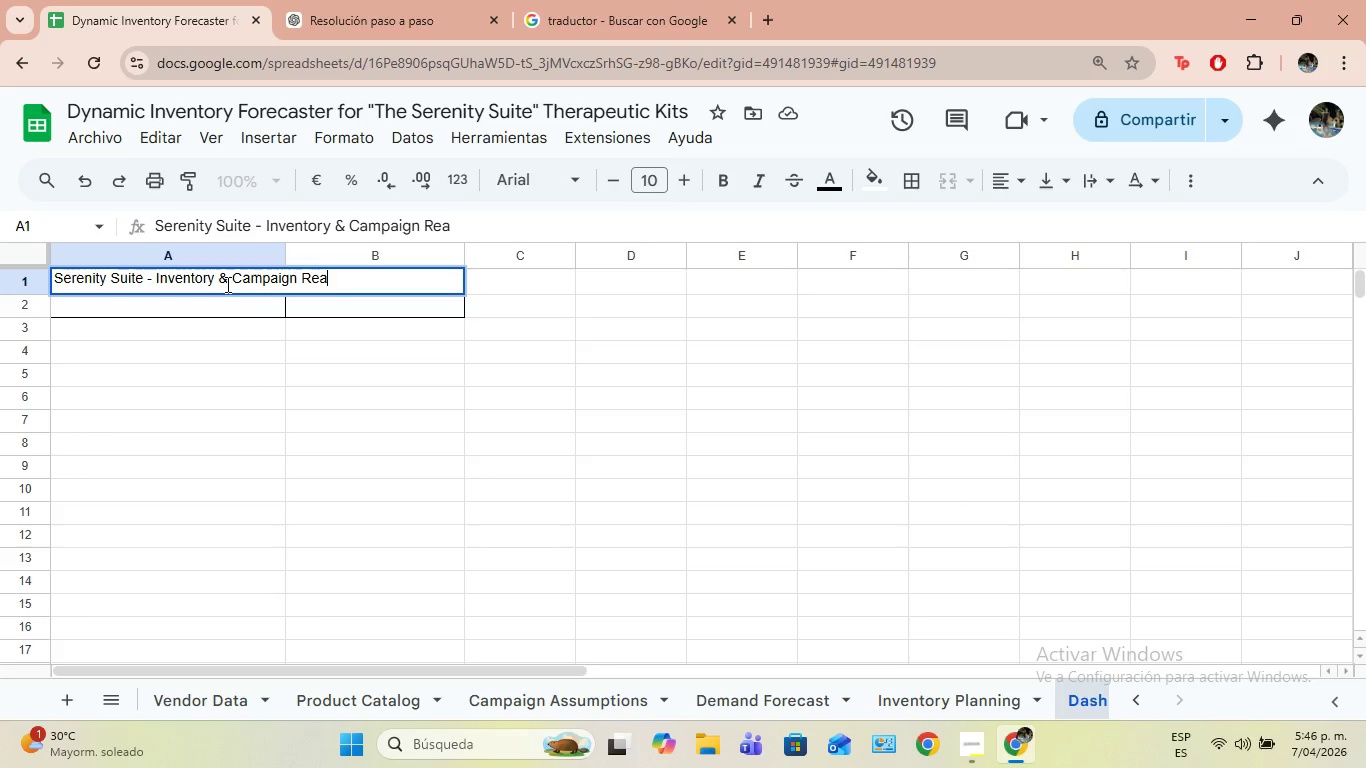 
type(diness Dashboard)
 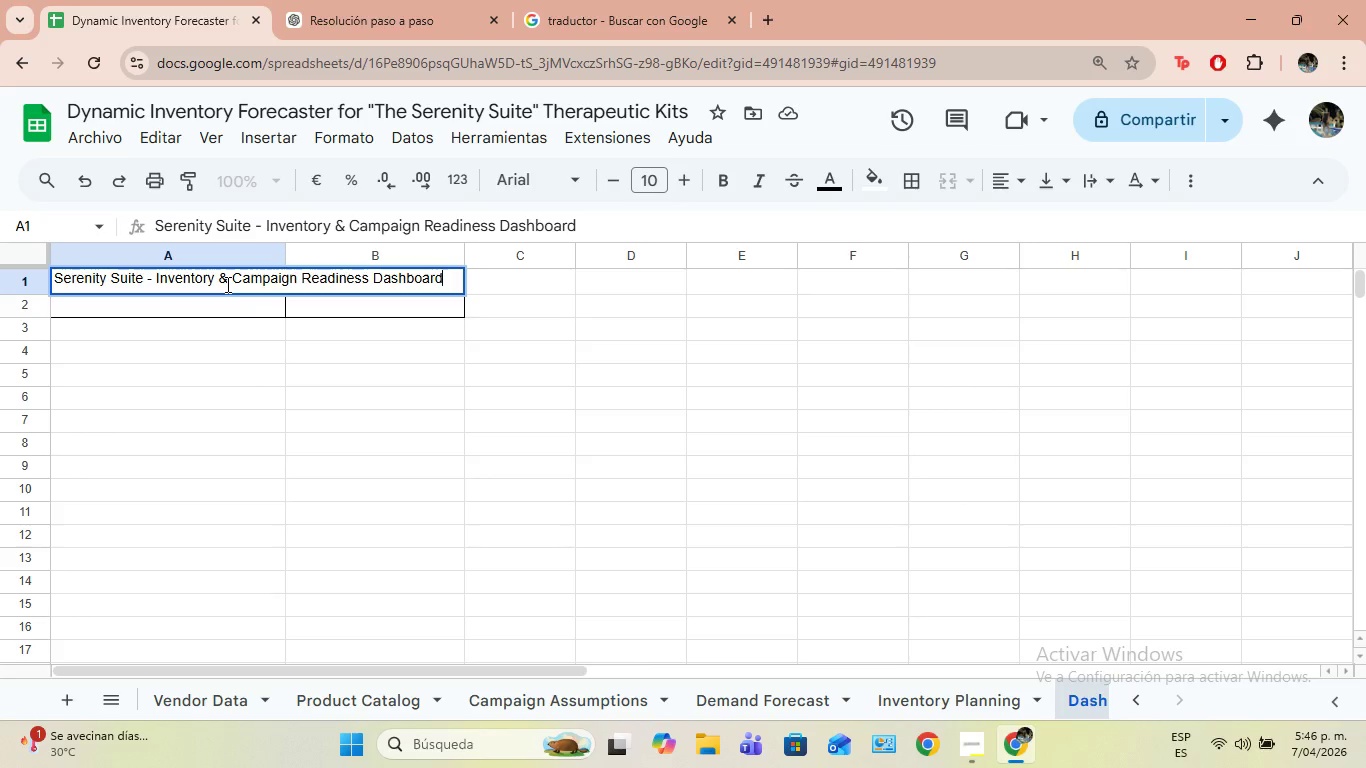 
wait(6.83)
 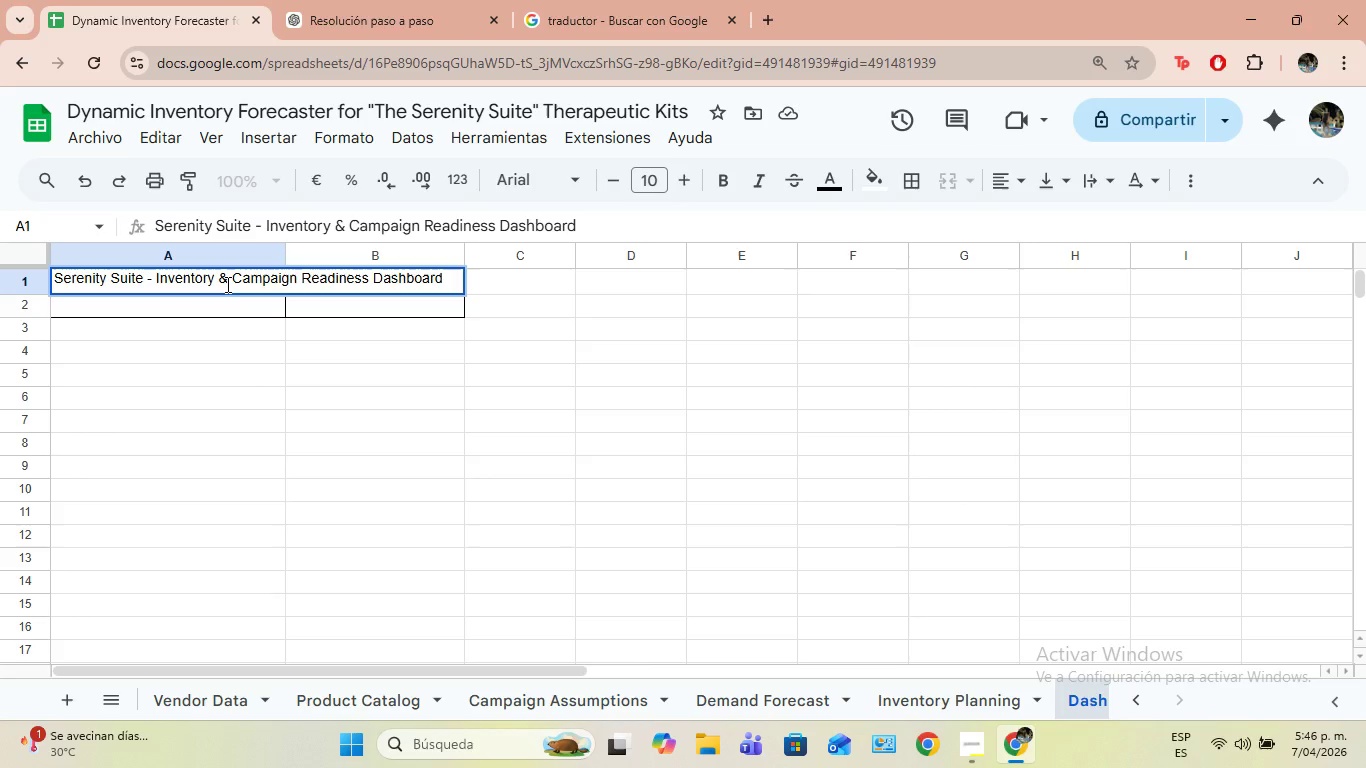 
left_click([257, 332])
 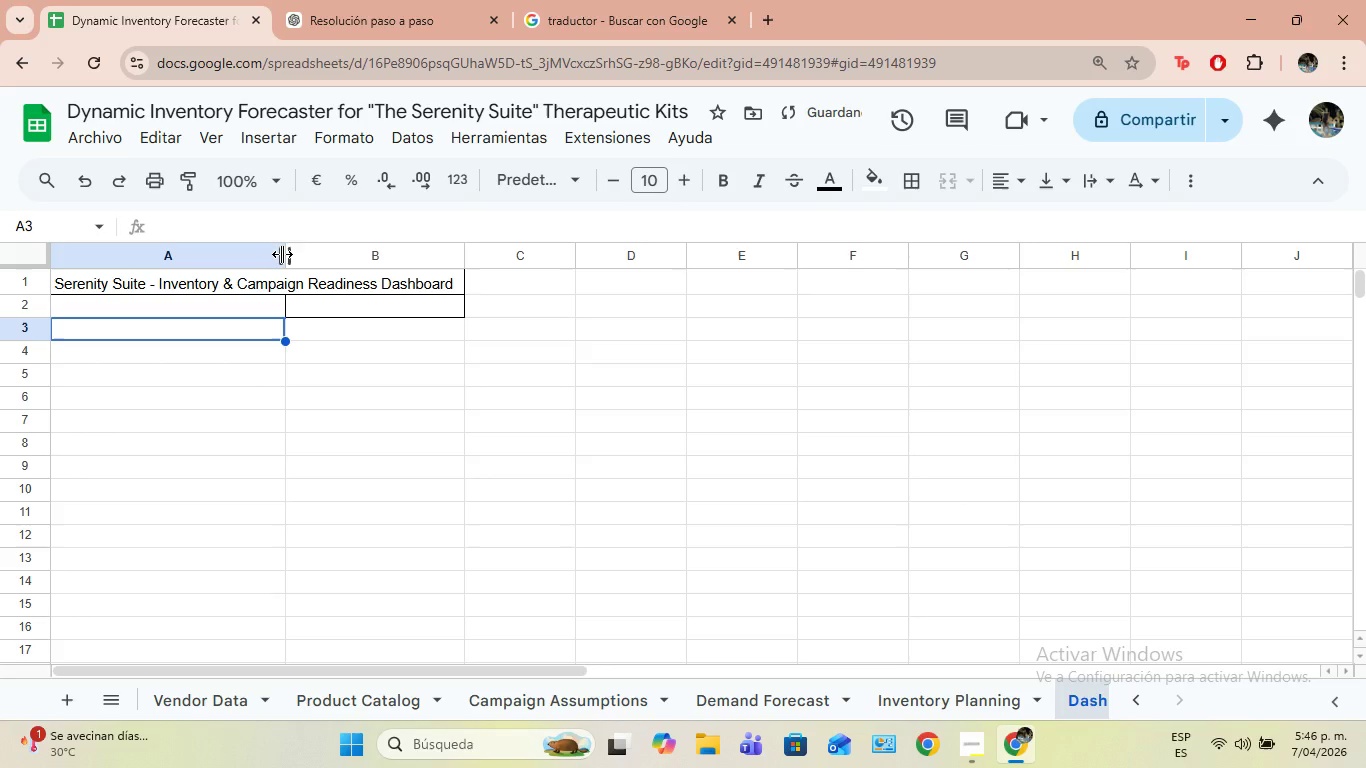 
left_click_drag(start_coordinate=[284, 254], to_coordinate=[463, 275])
 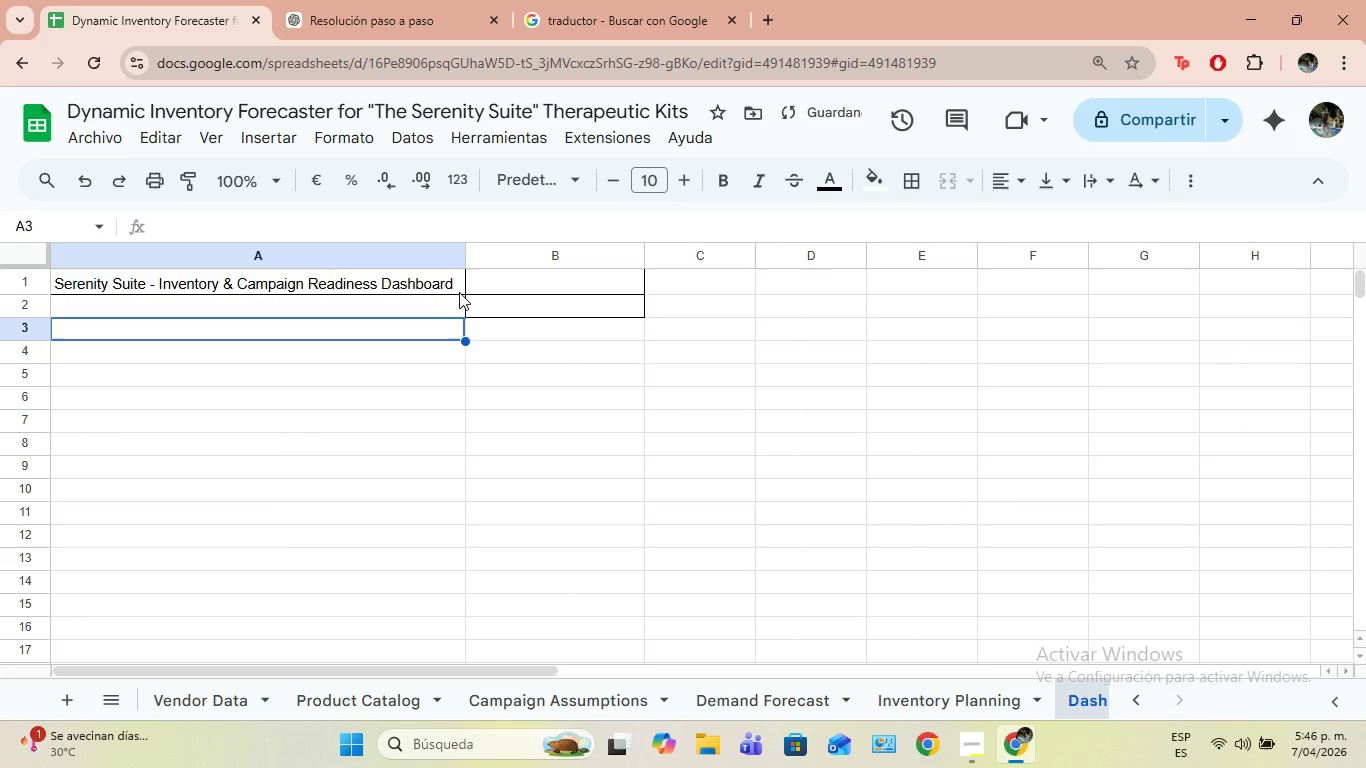 
left_click([460, 291])
 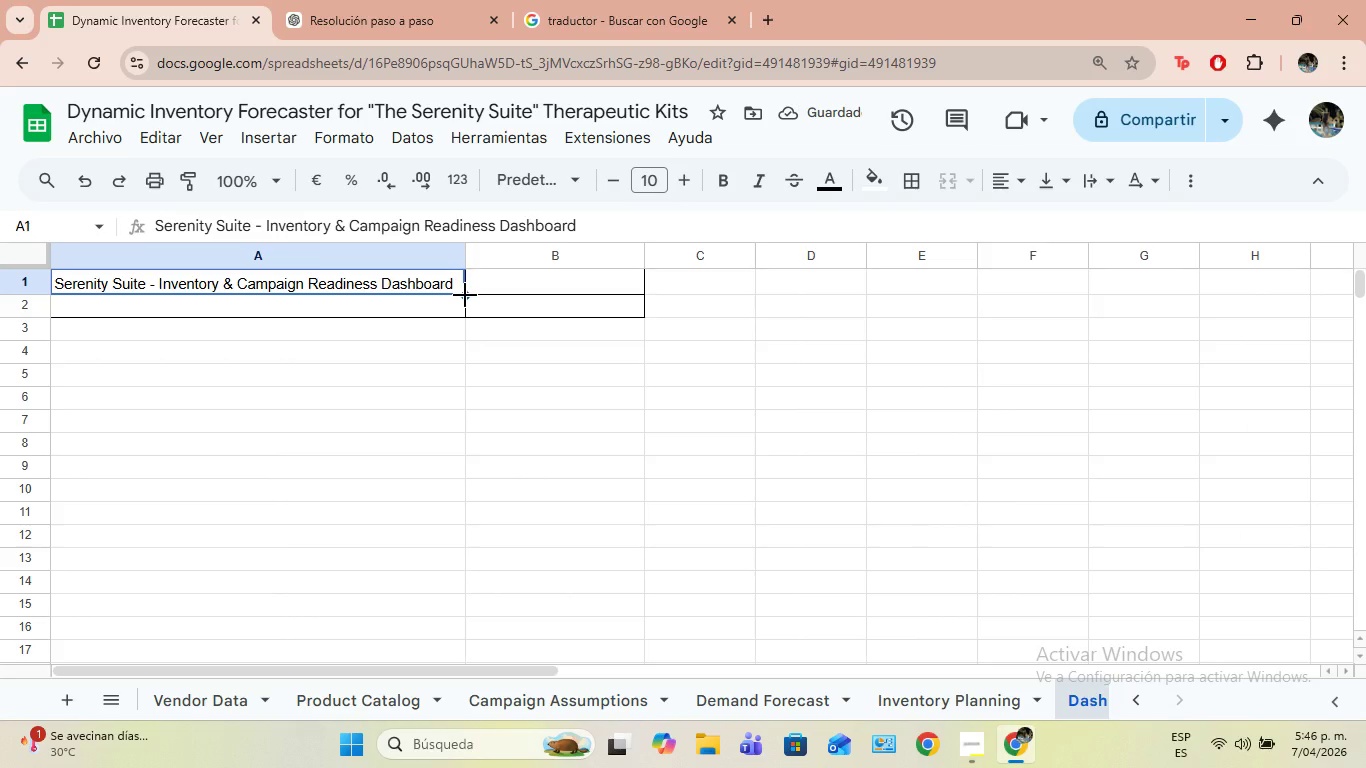 
left_click_drag(start_coordinate=[465, 295], to_coordinate=[1111, 275])
 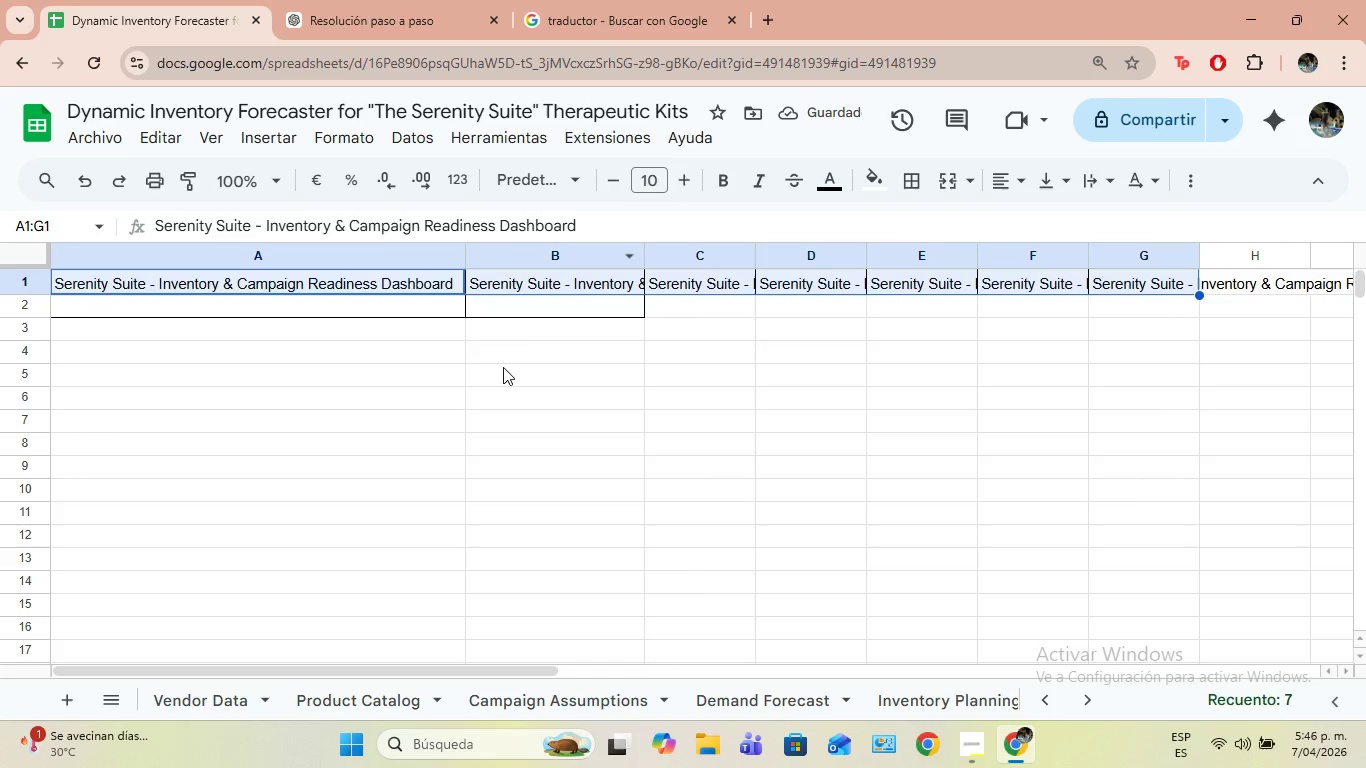 
wait(10.42)
 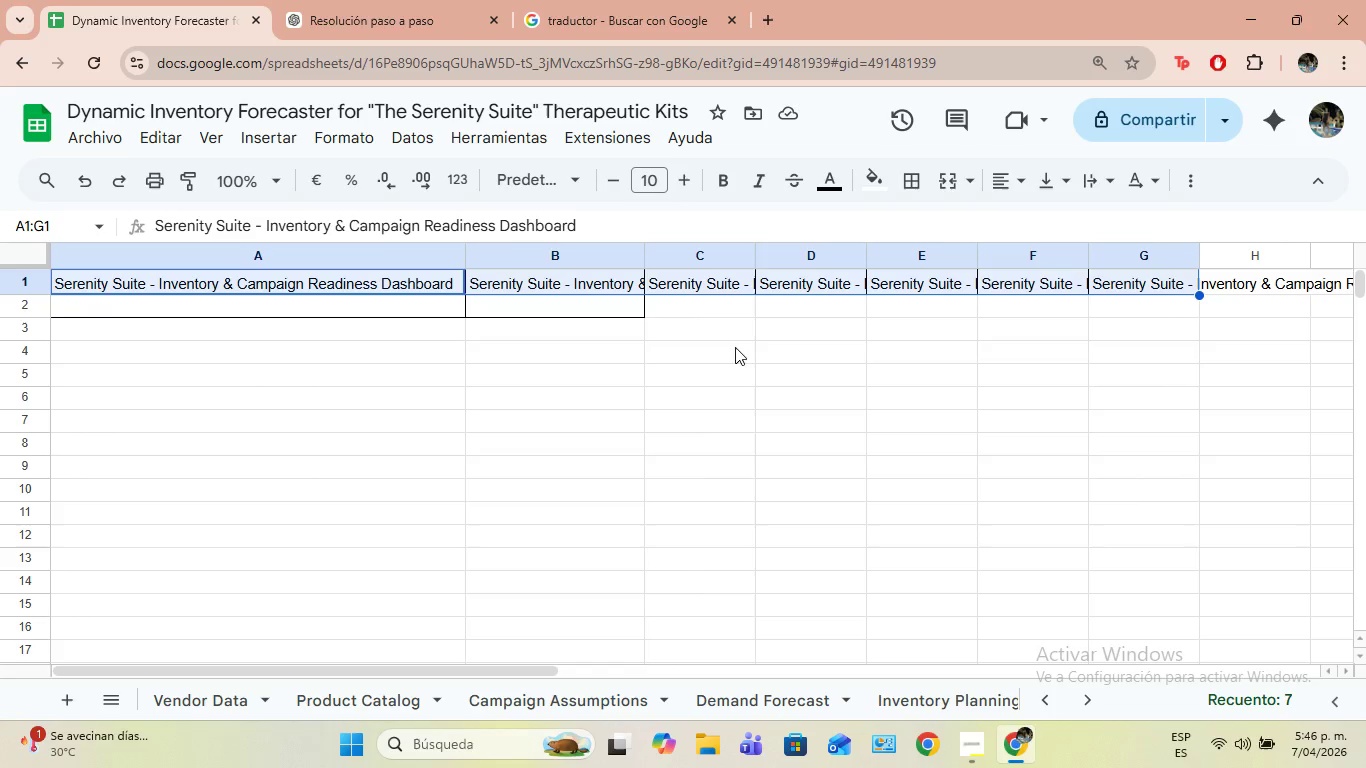 
key(Control+Z)
 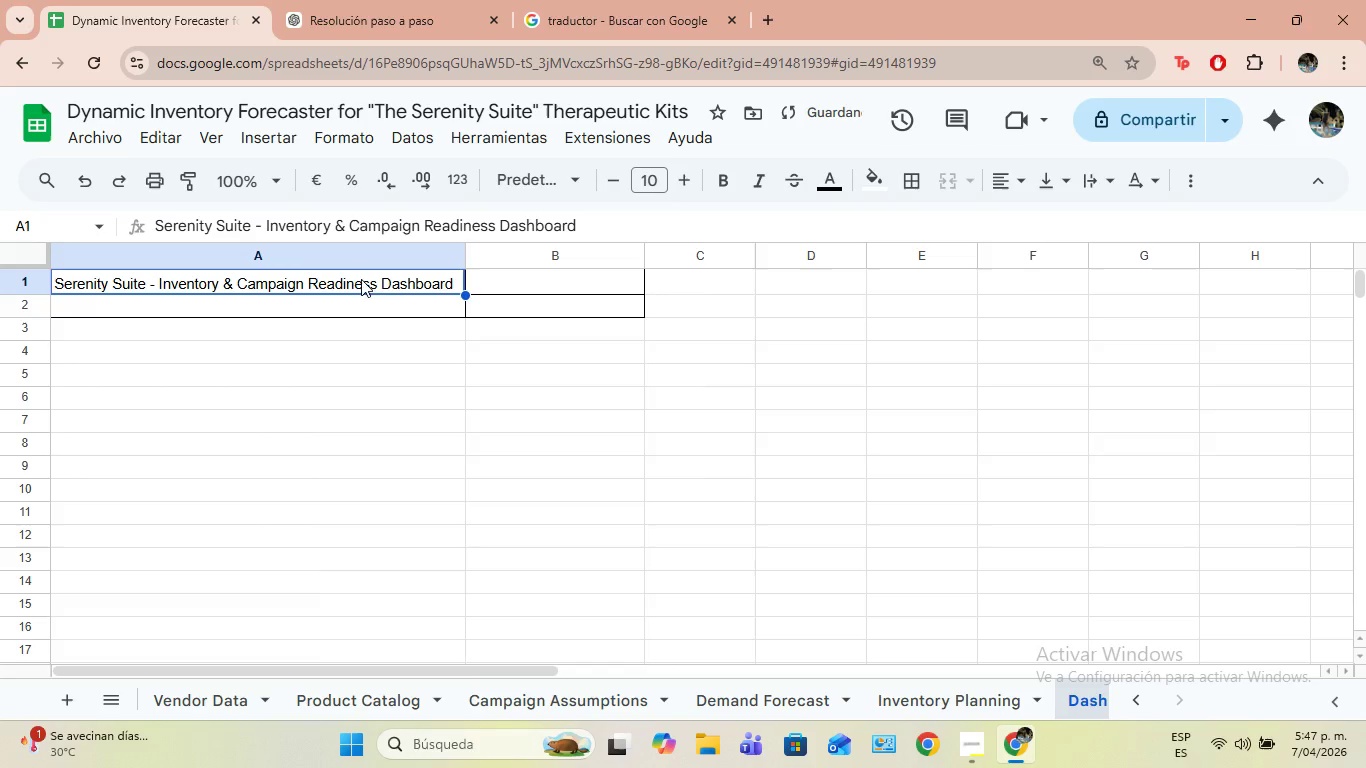 
left_click_drag(start_coordinate=[358, 274], to_coordinate=[1096, 275])
 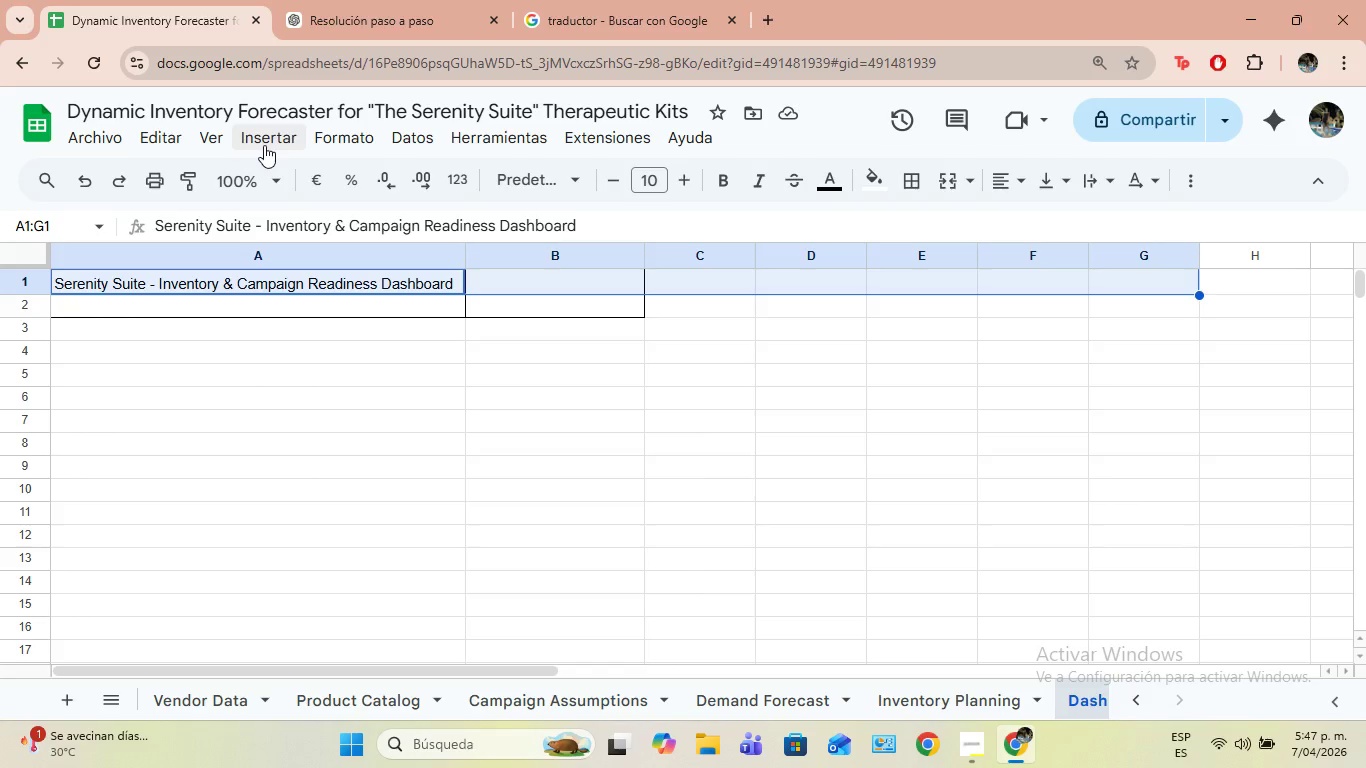 
wait(14.14)
 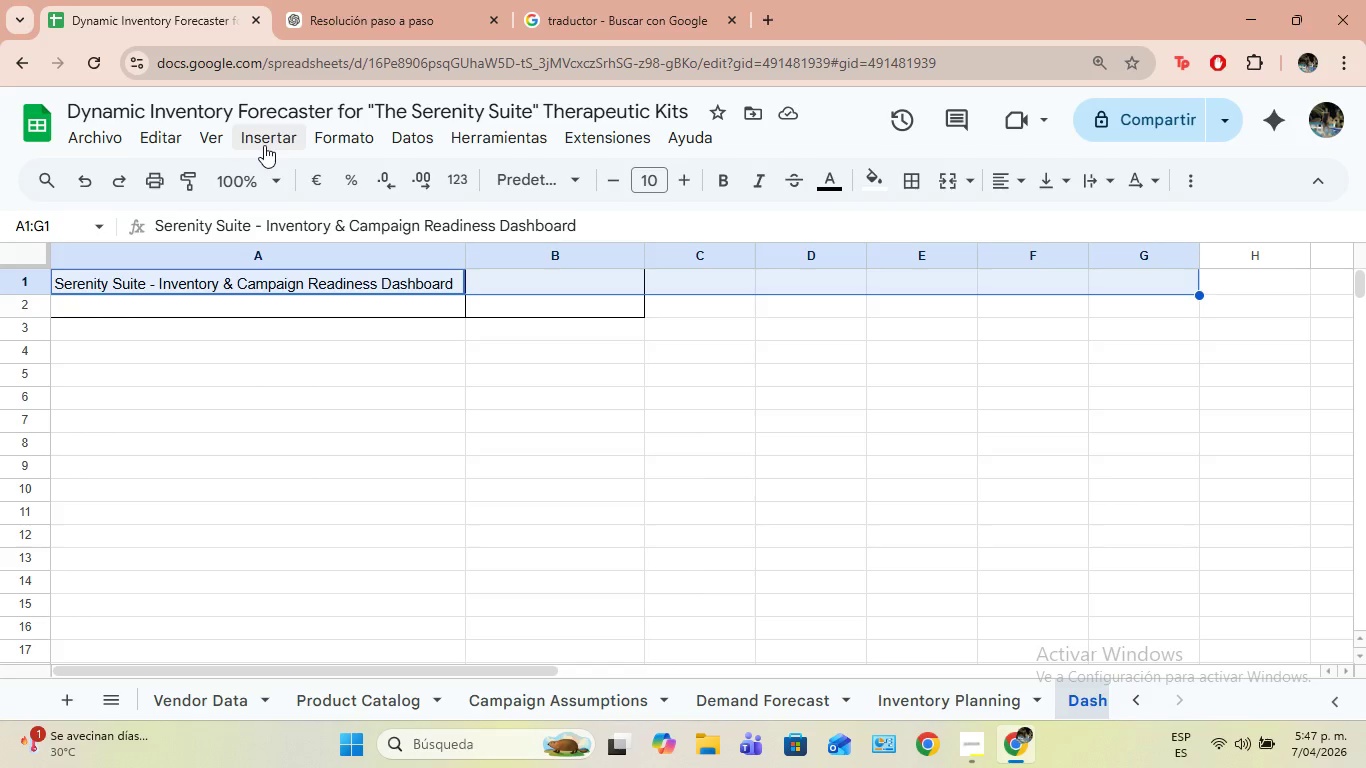 
left_click([974, 185])
 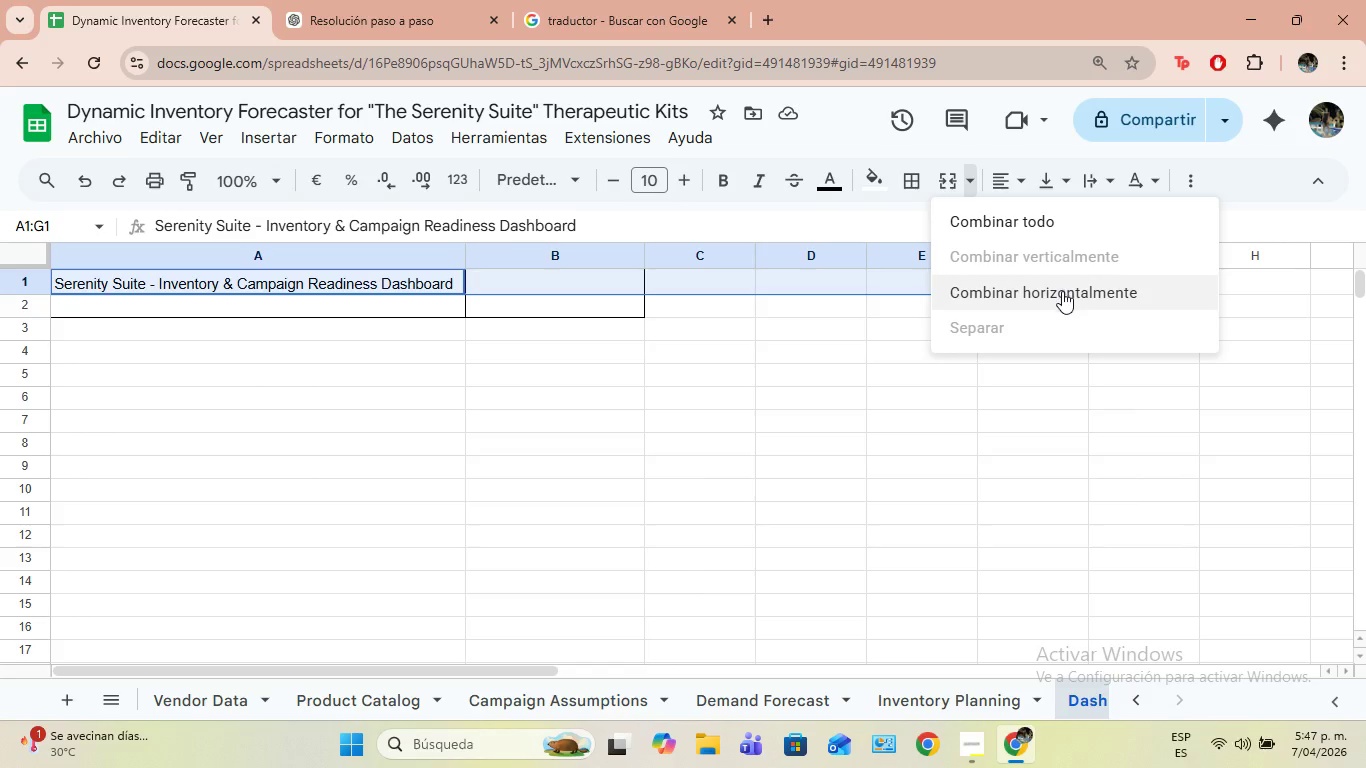 
wait(5.09)
 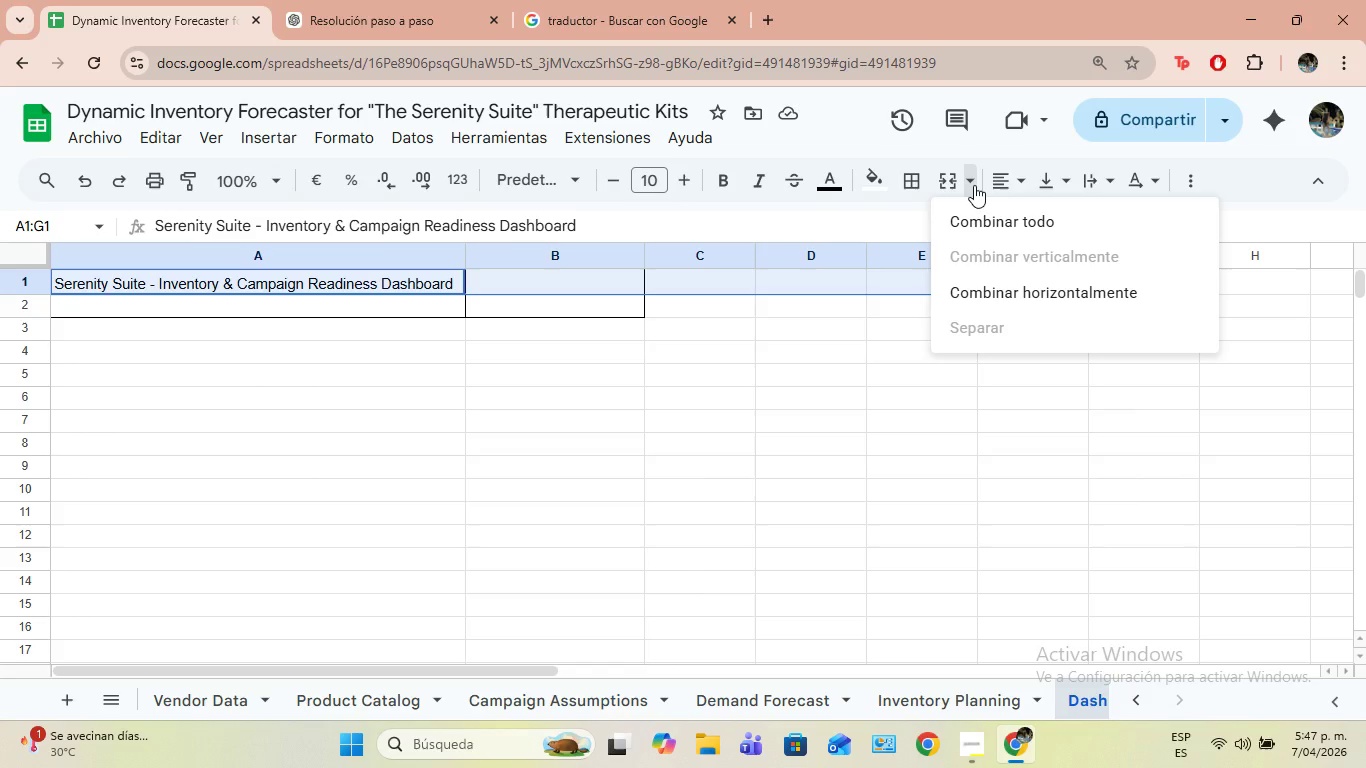 
left_click([1063, 295])
 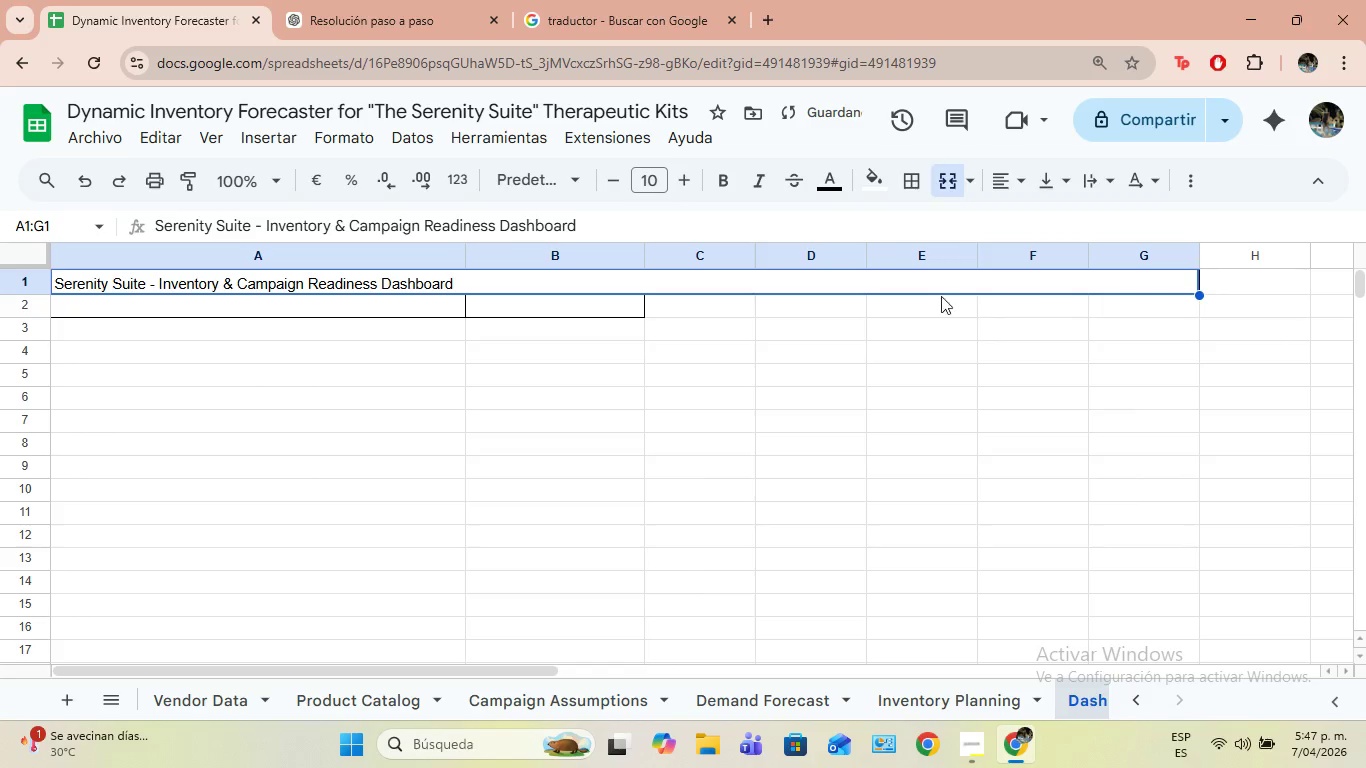 
left_click([829, 320])
 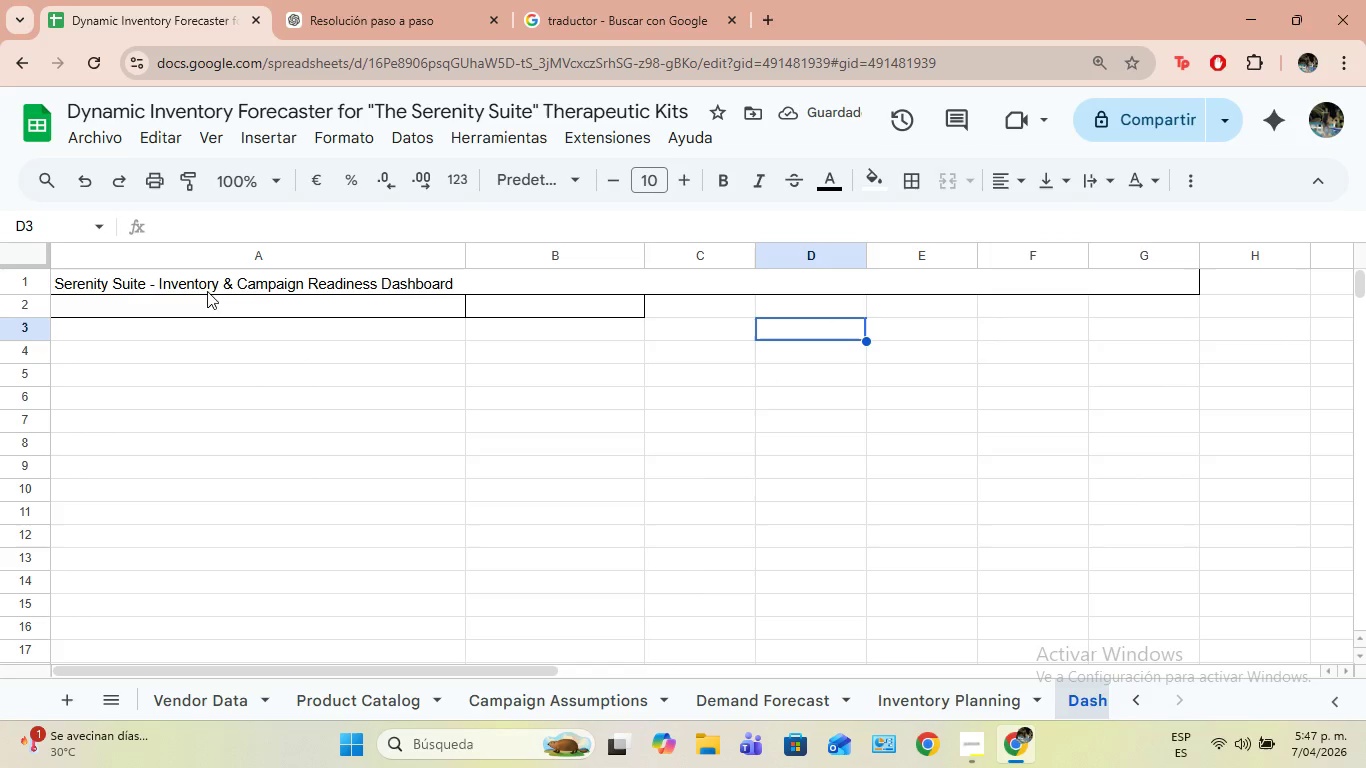 
left_click([153, 279])
 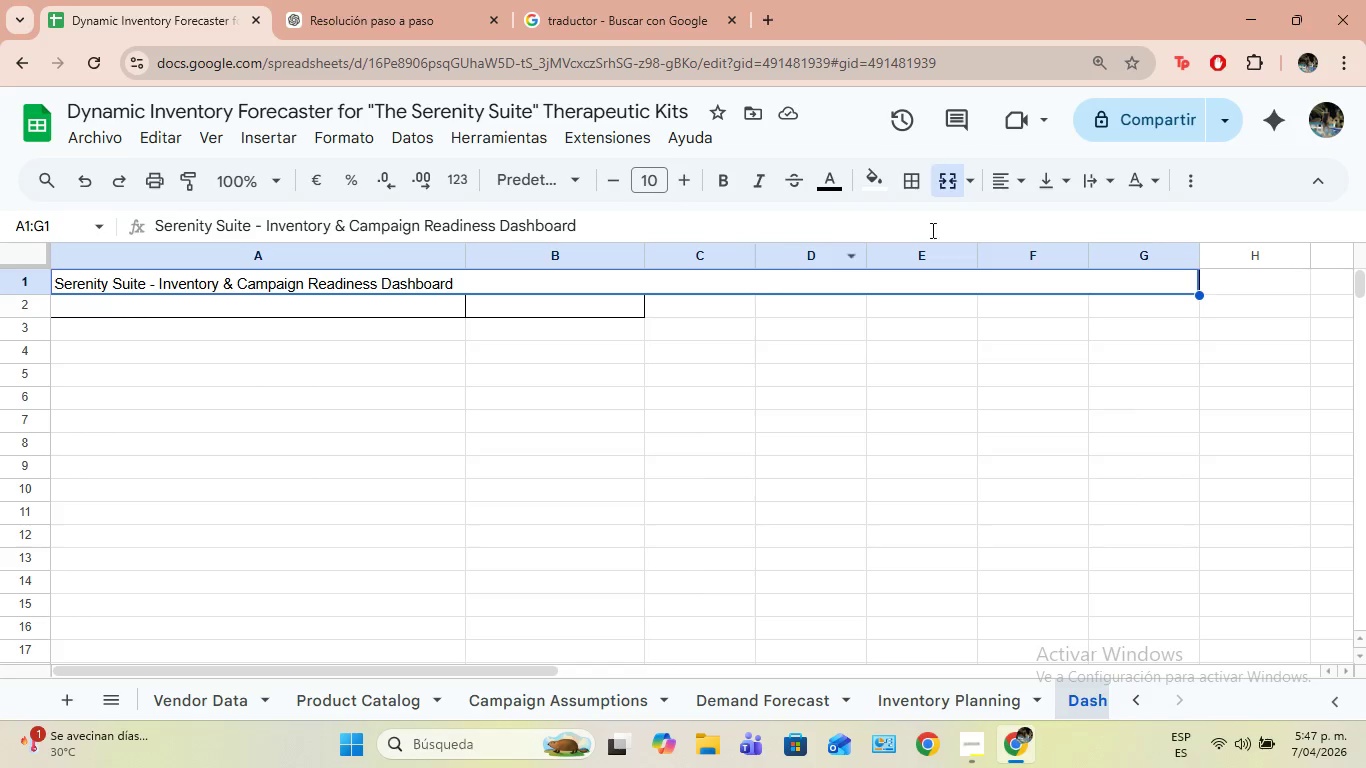 
wait(7.19)
 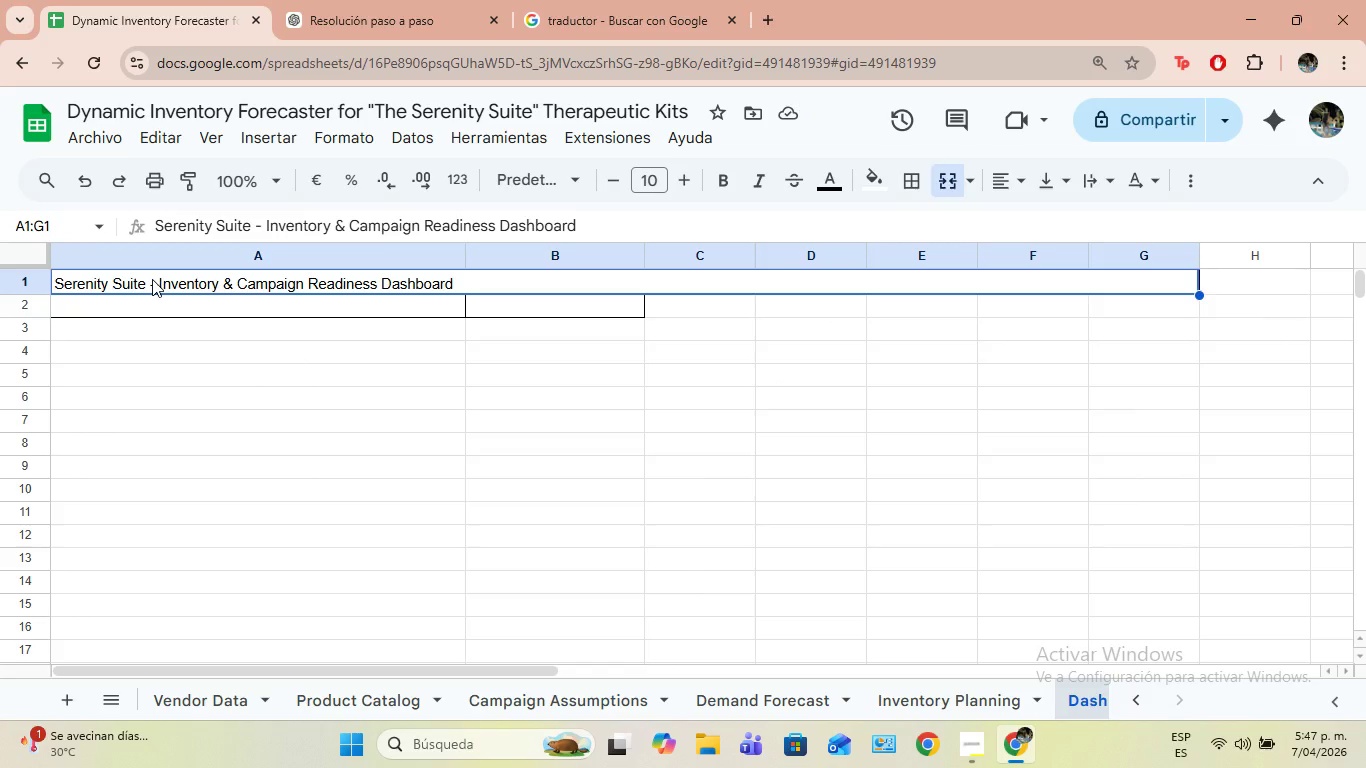 
left_click([1032, 214])
 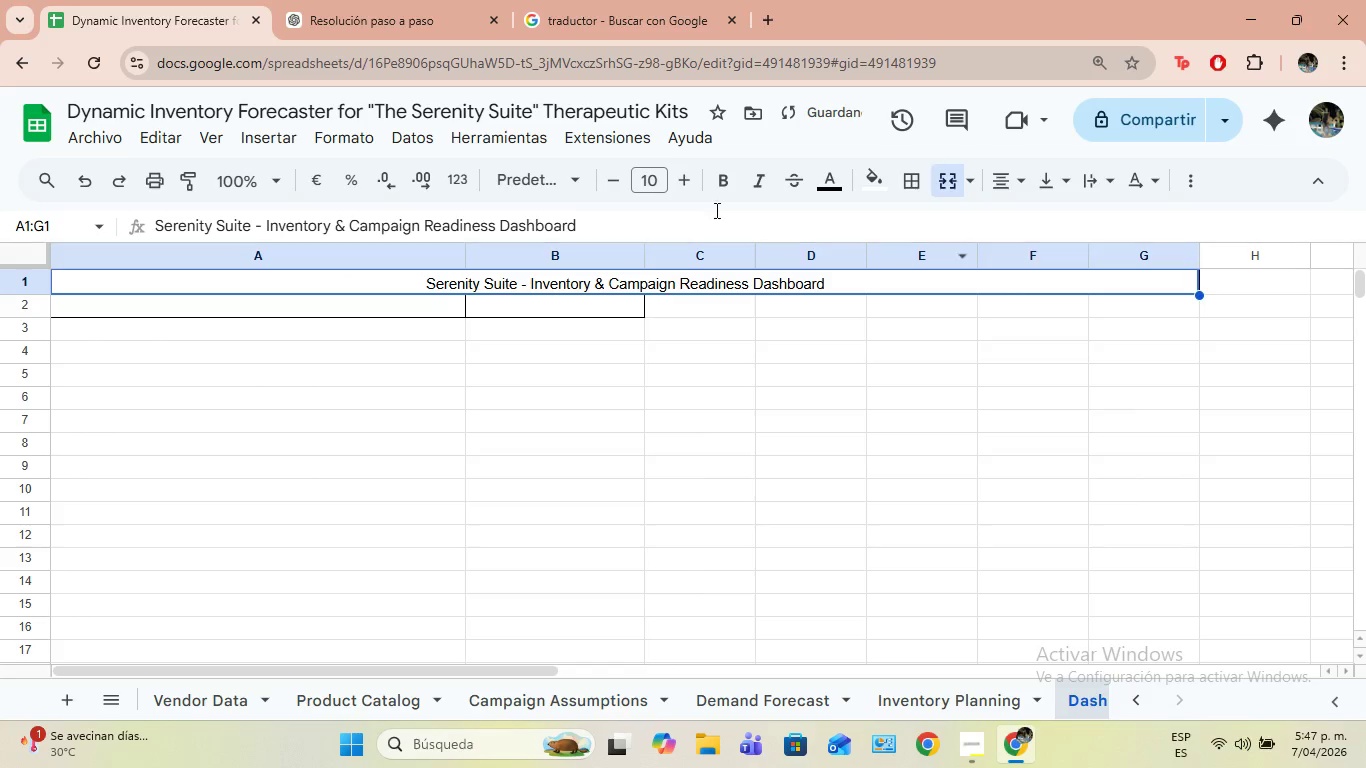 
left_click([728, 188])
 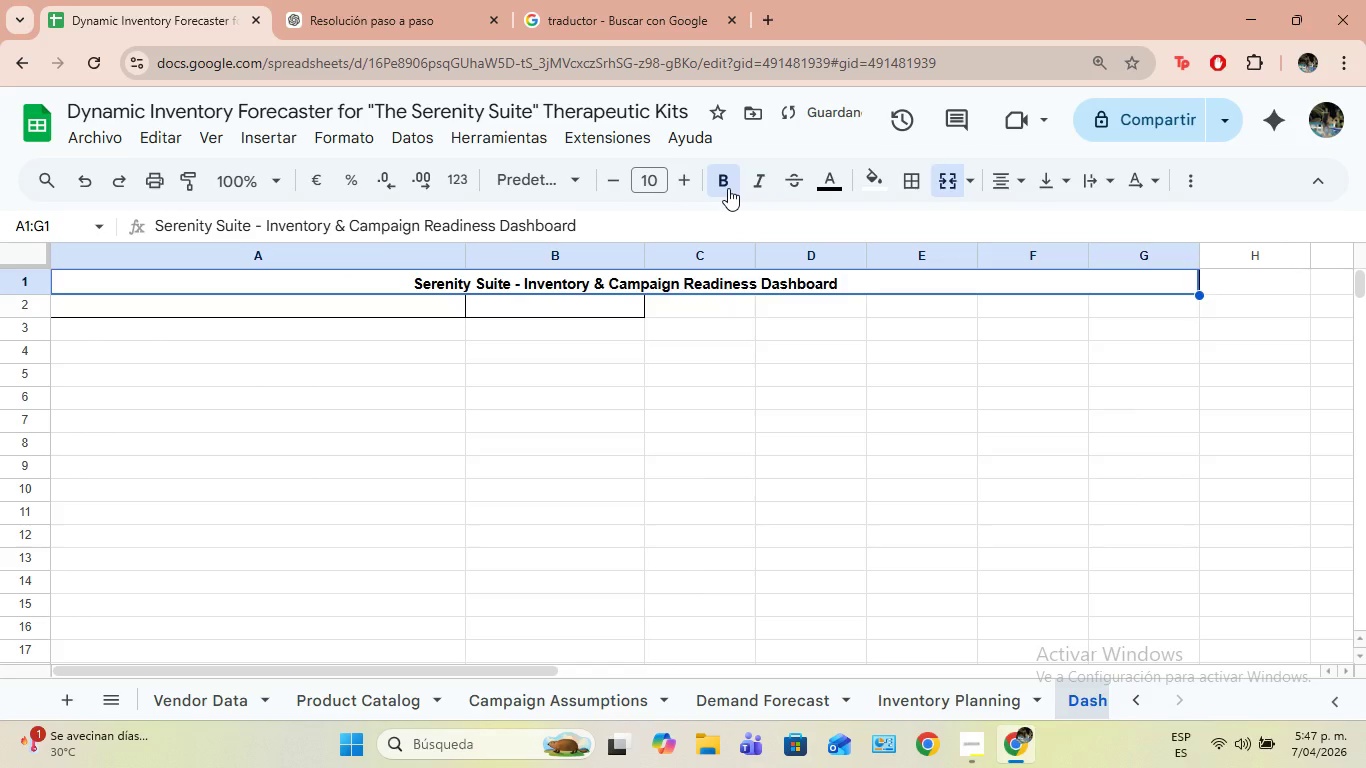 
mouse_move([700, 183])
 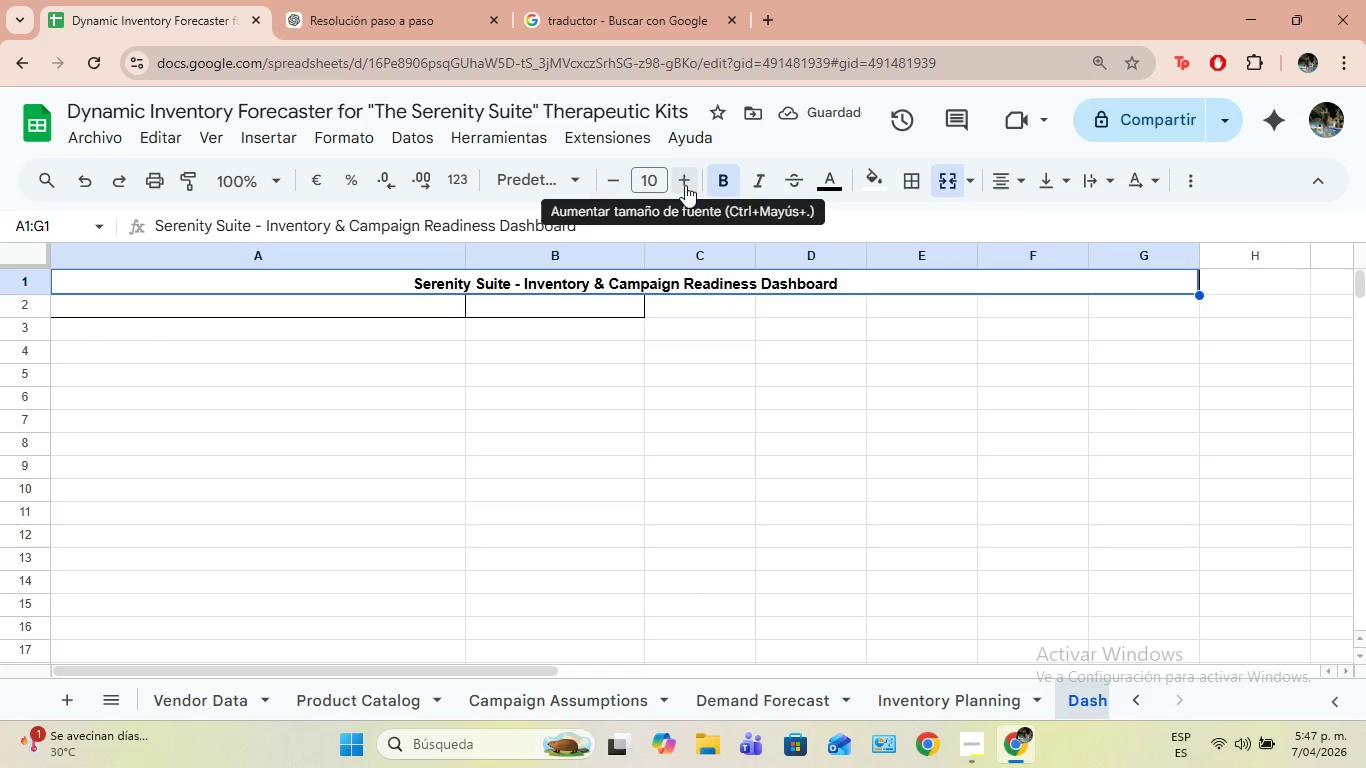 
left_click([685, 185])
 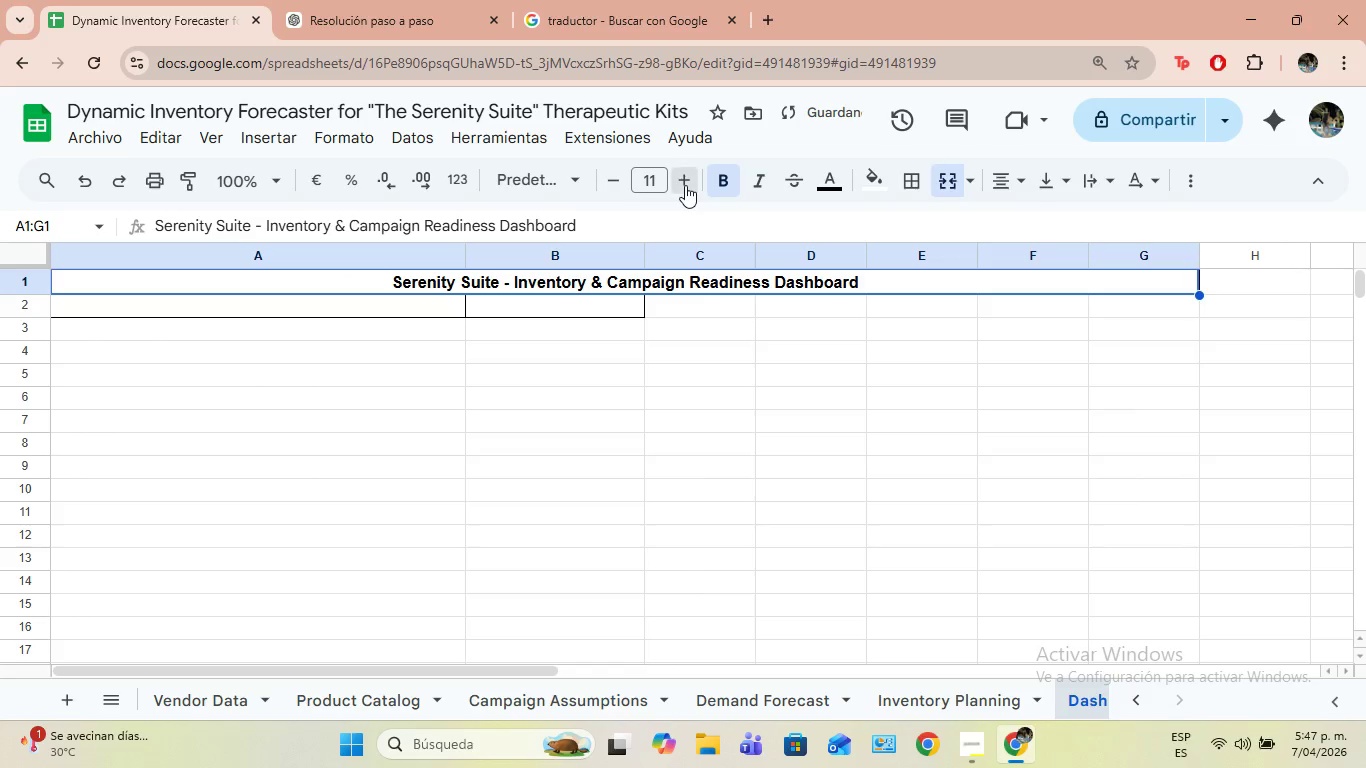 
left_click([685, 185])
 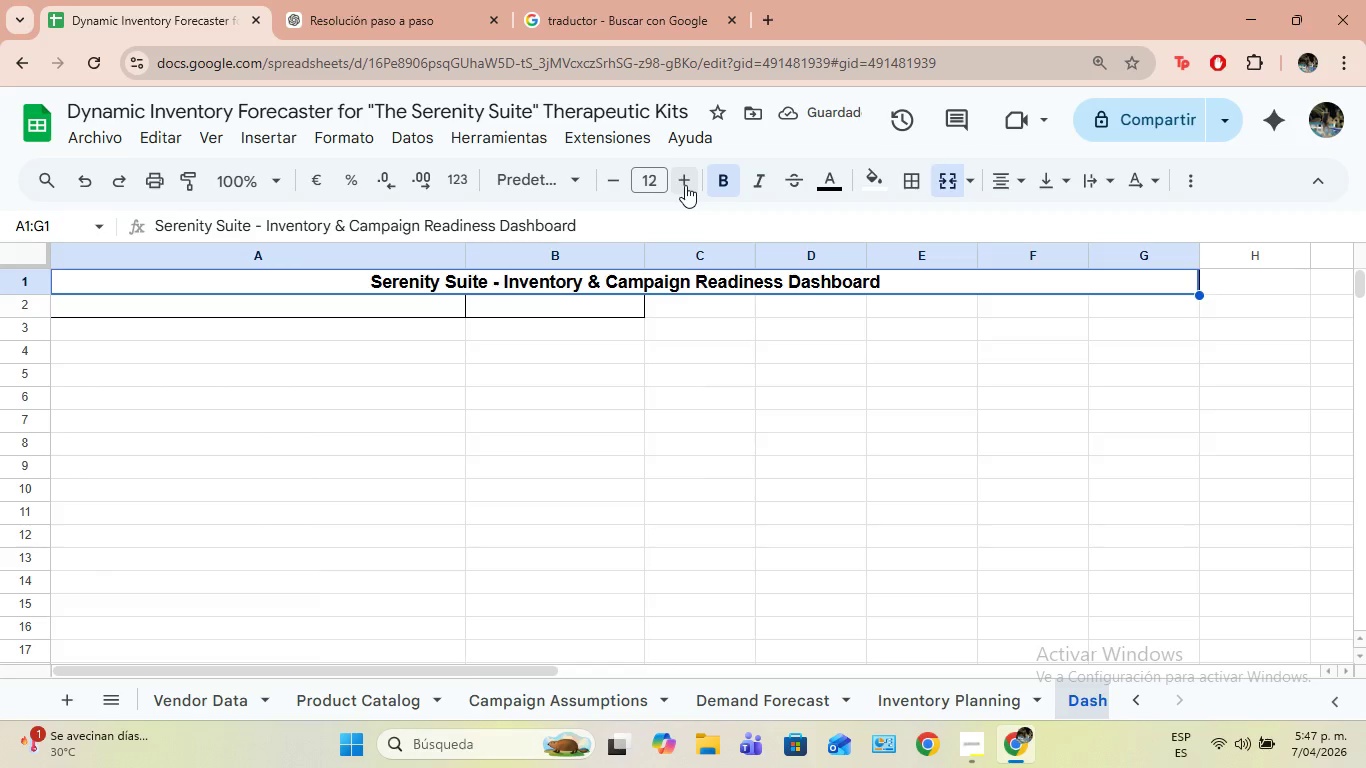 
left_click([685, 185])
 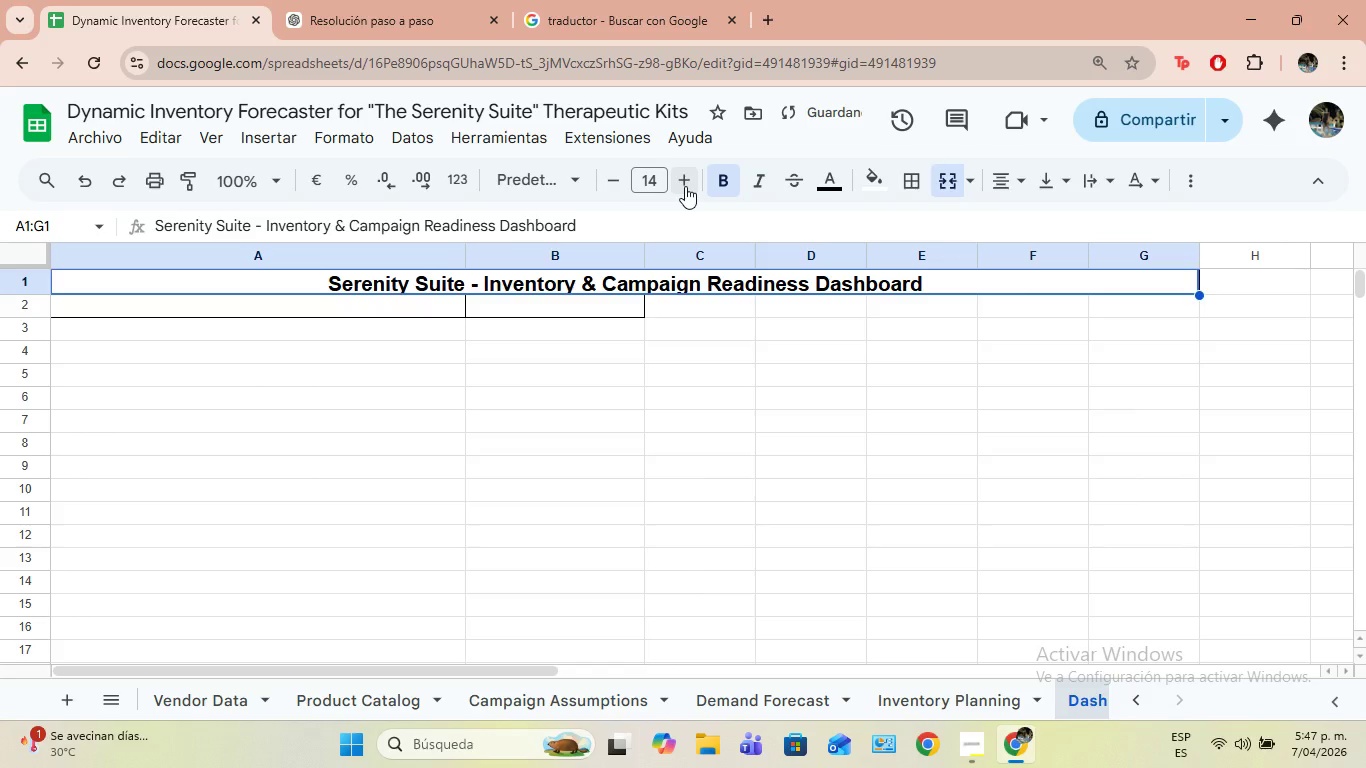 
left_click([685, 186])
 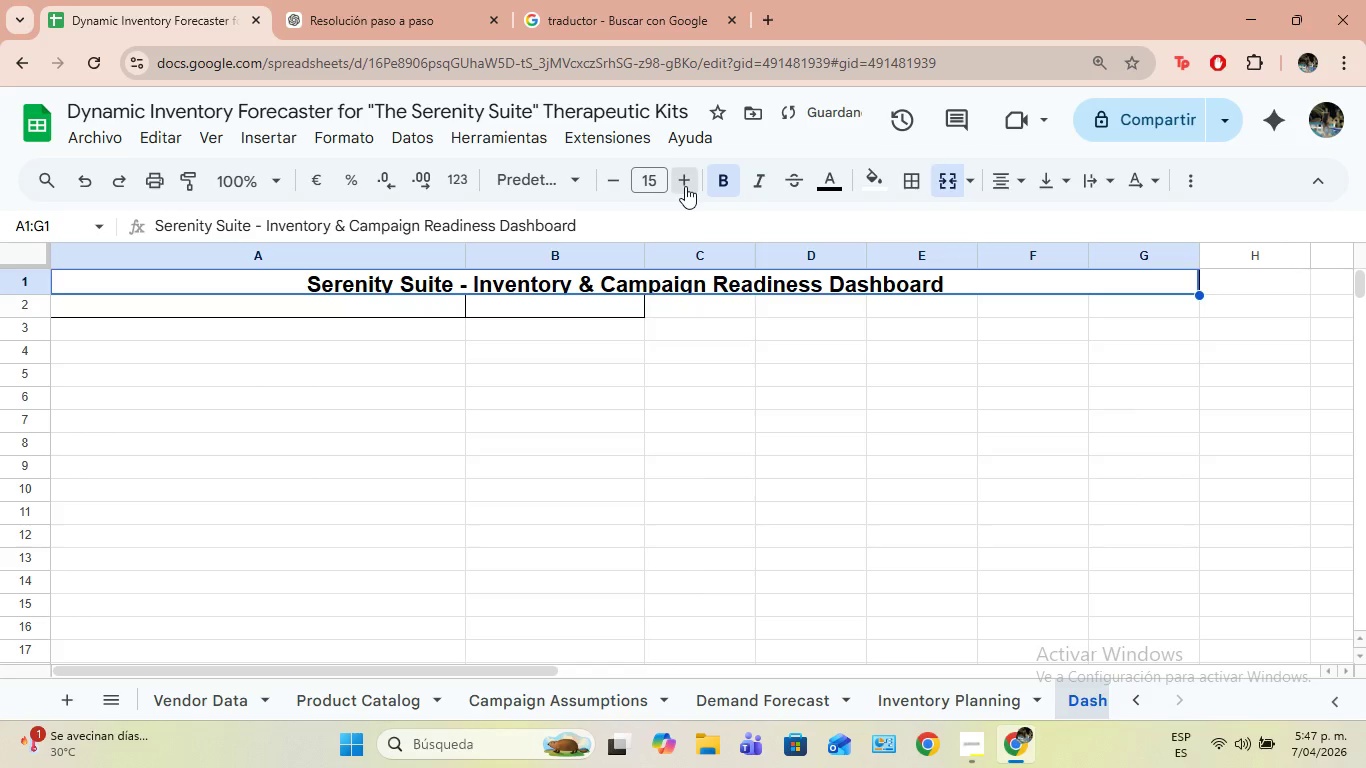 
left_click([685, 186])
 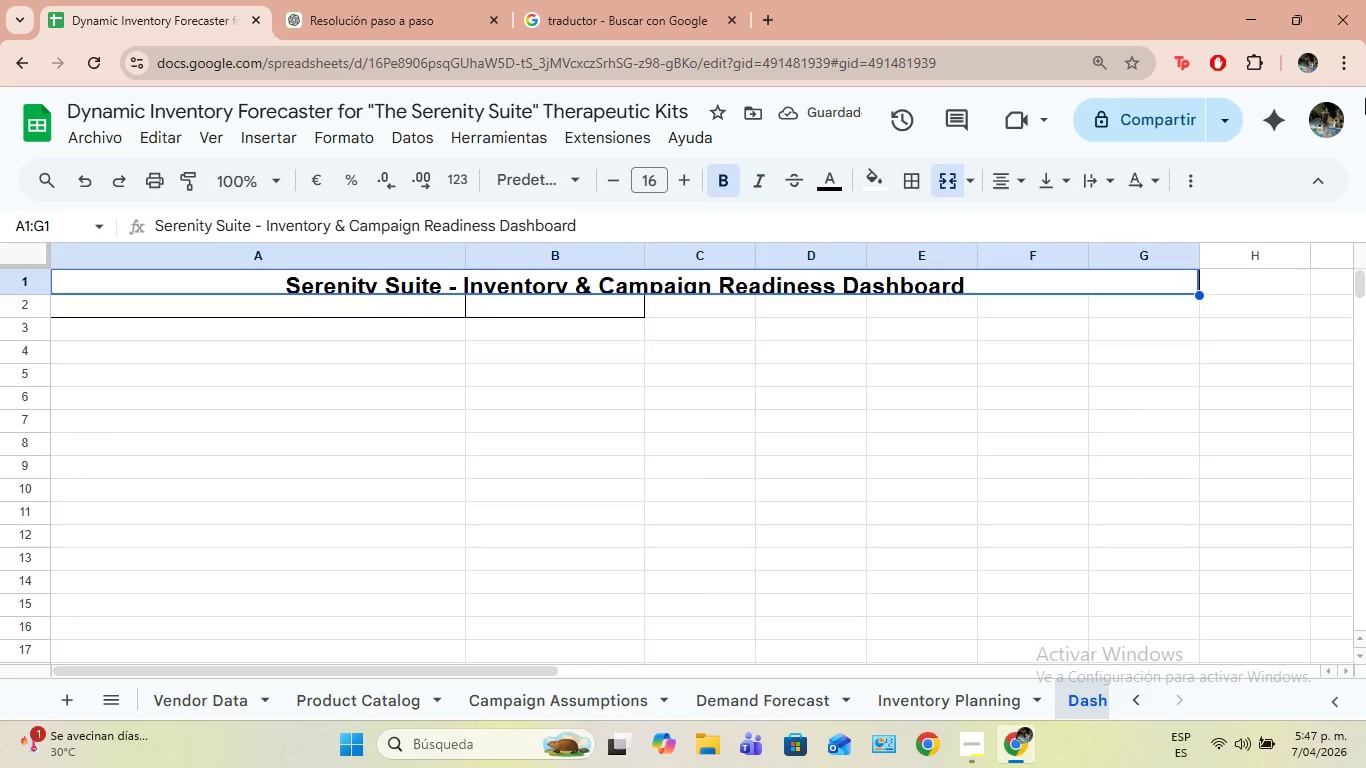 
left_click([1352, 69])
 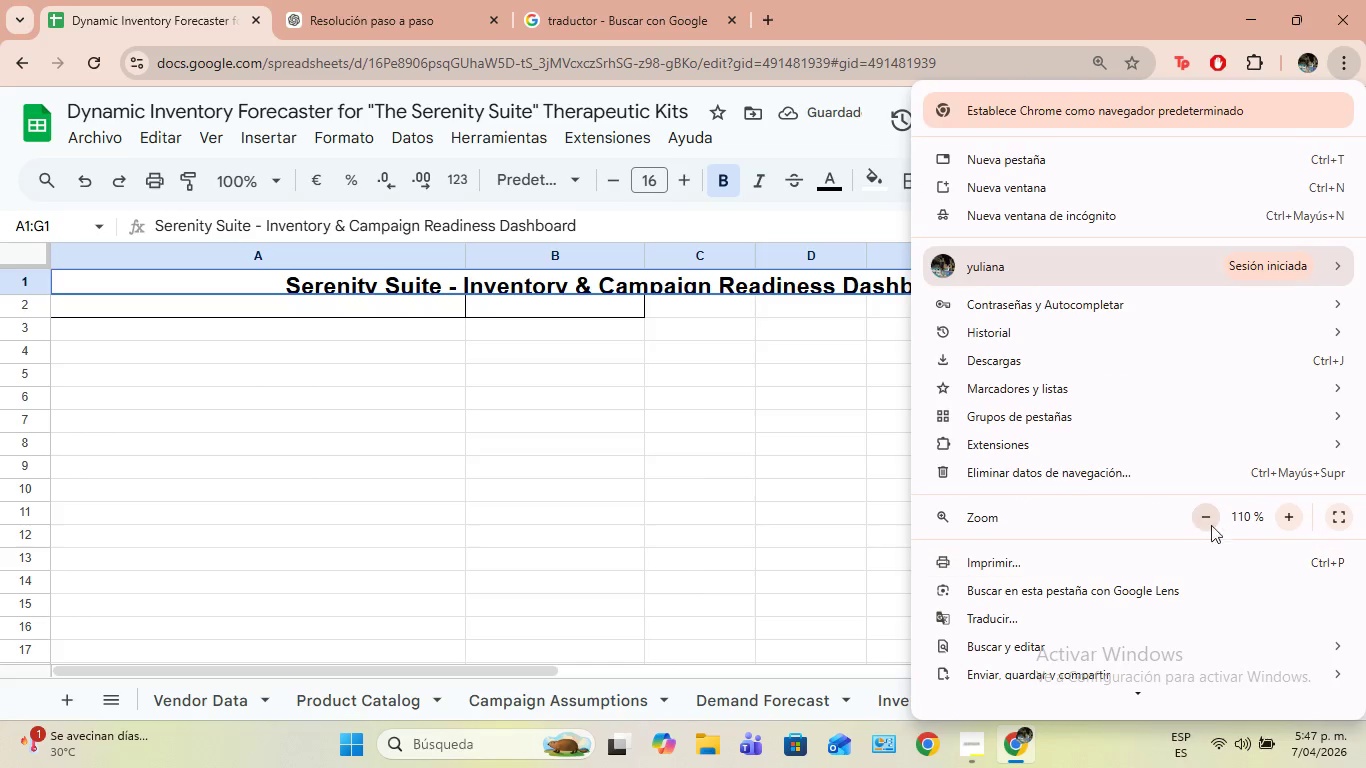 
left_click([1200, 516])
 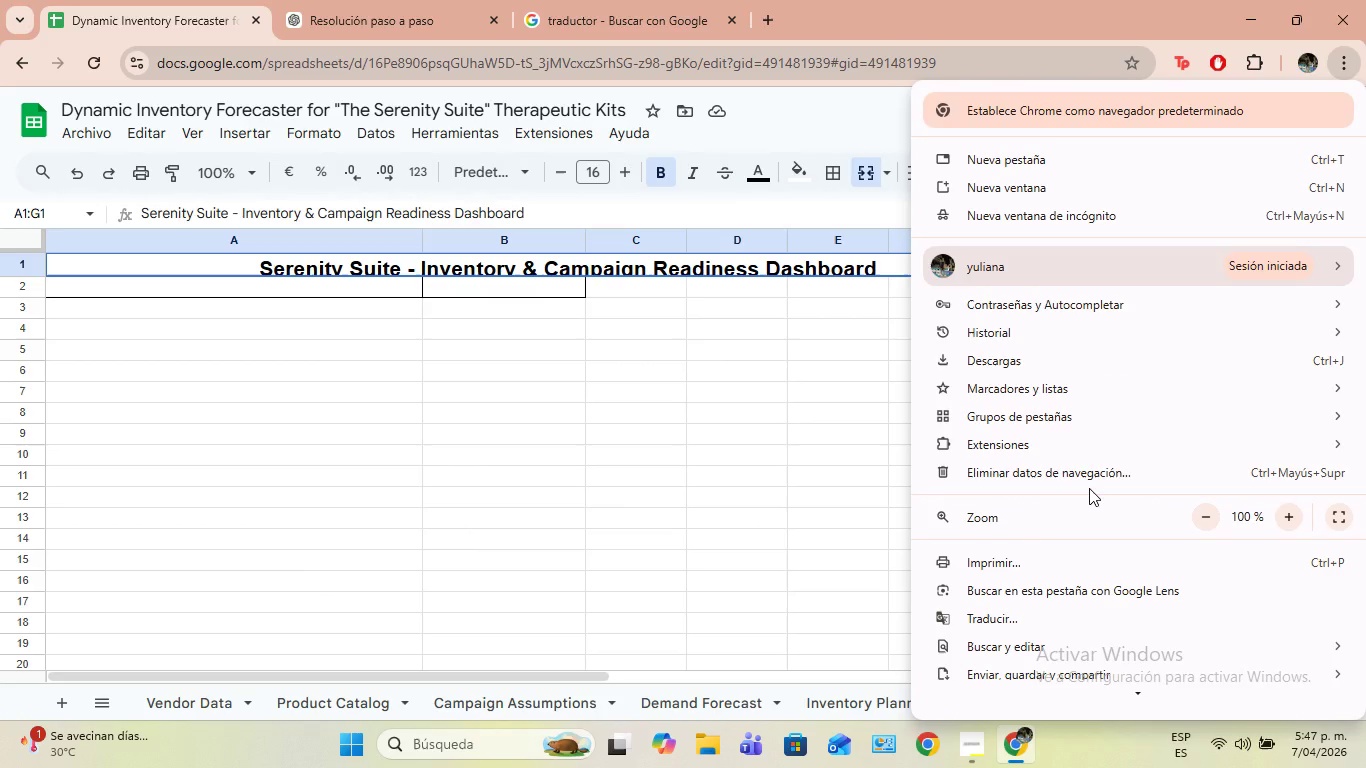 
left_click([806, 421])
 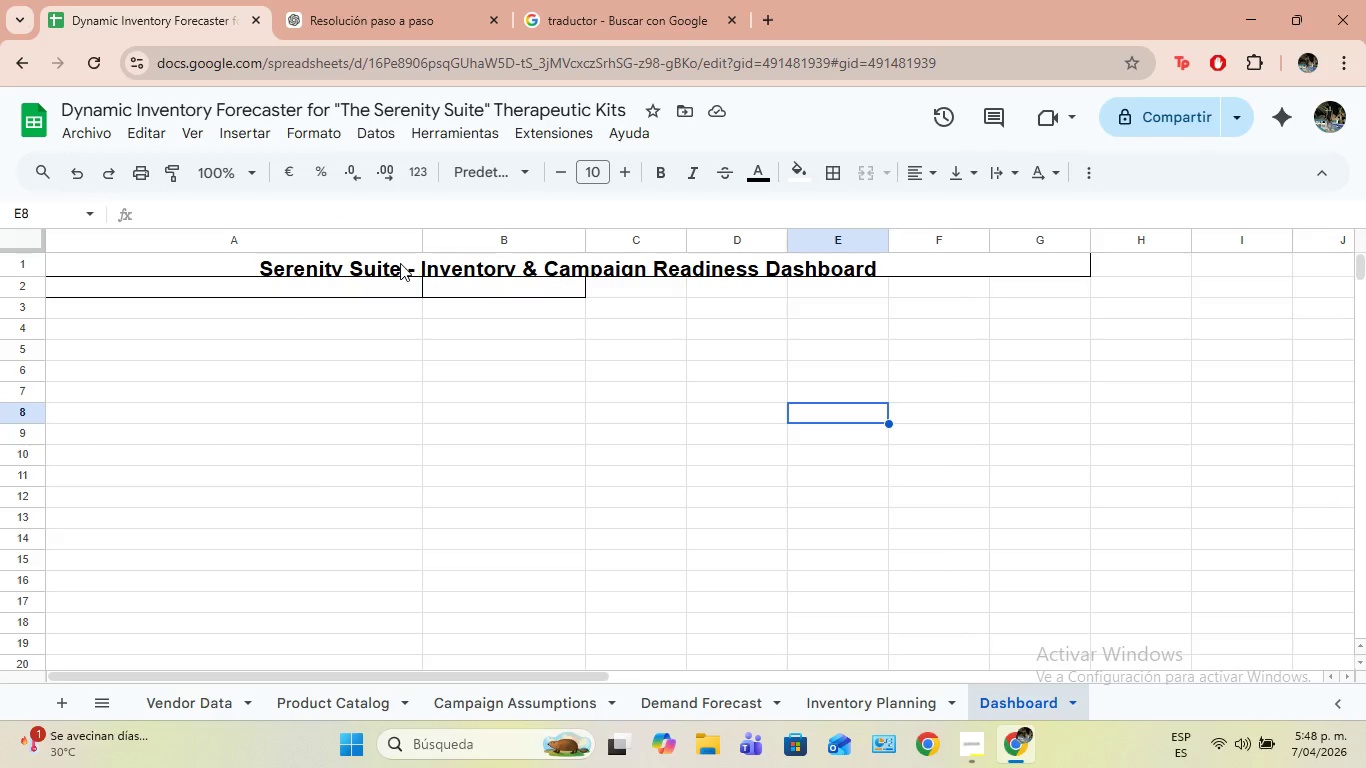 
left_click([419, 273])
 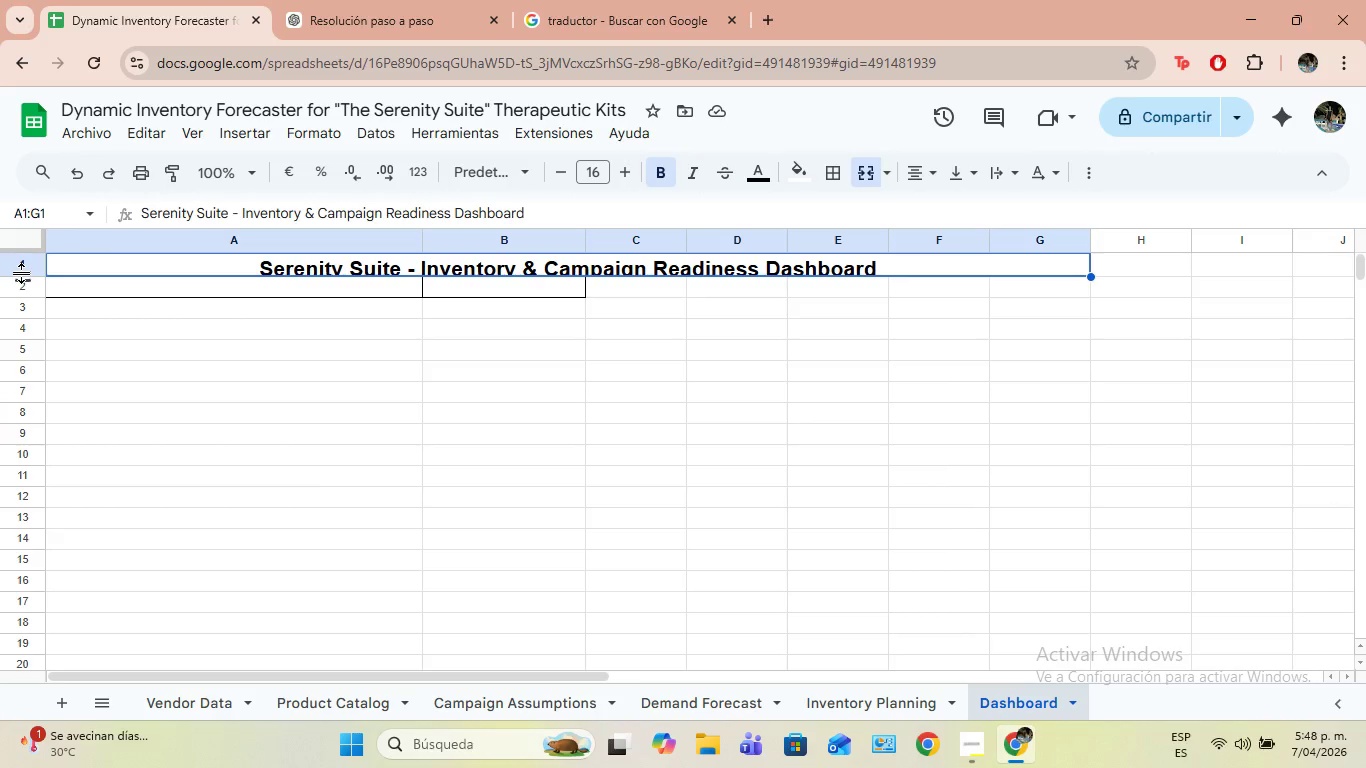 
left_click_drag(start_coordinate=[24, 277], to_coordinate=[22, 288])
 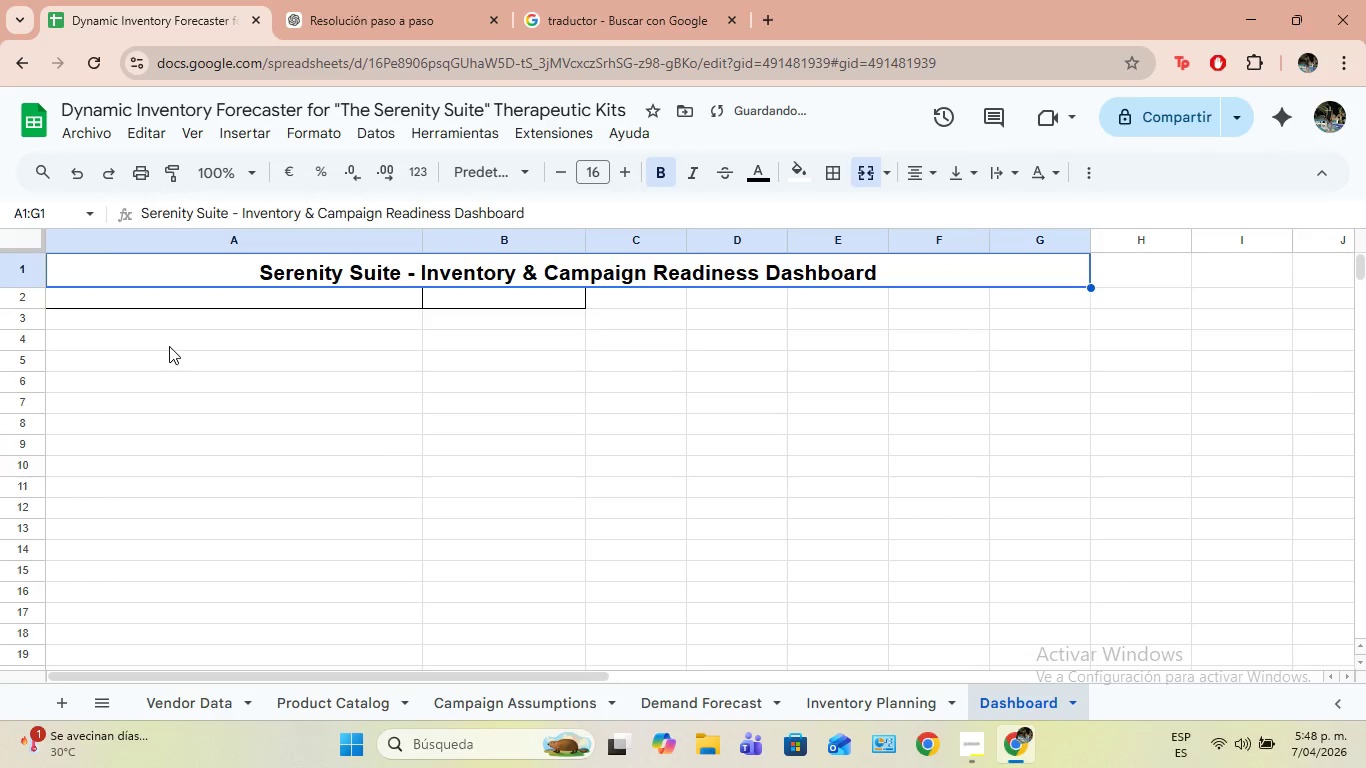 
left_click([221, 359])
 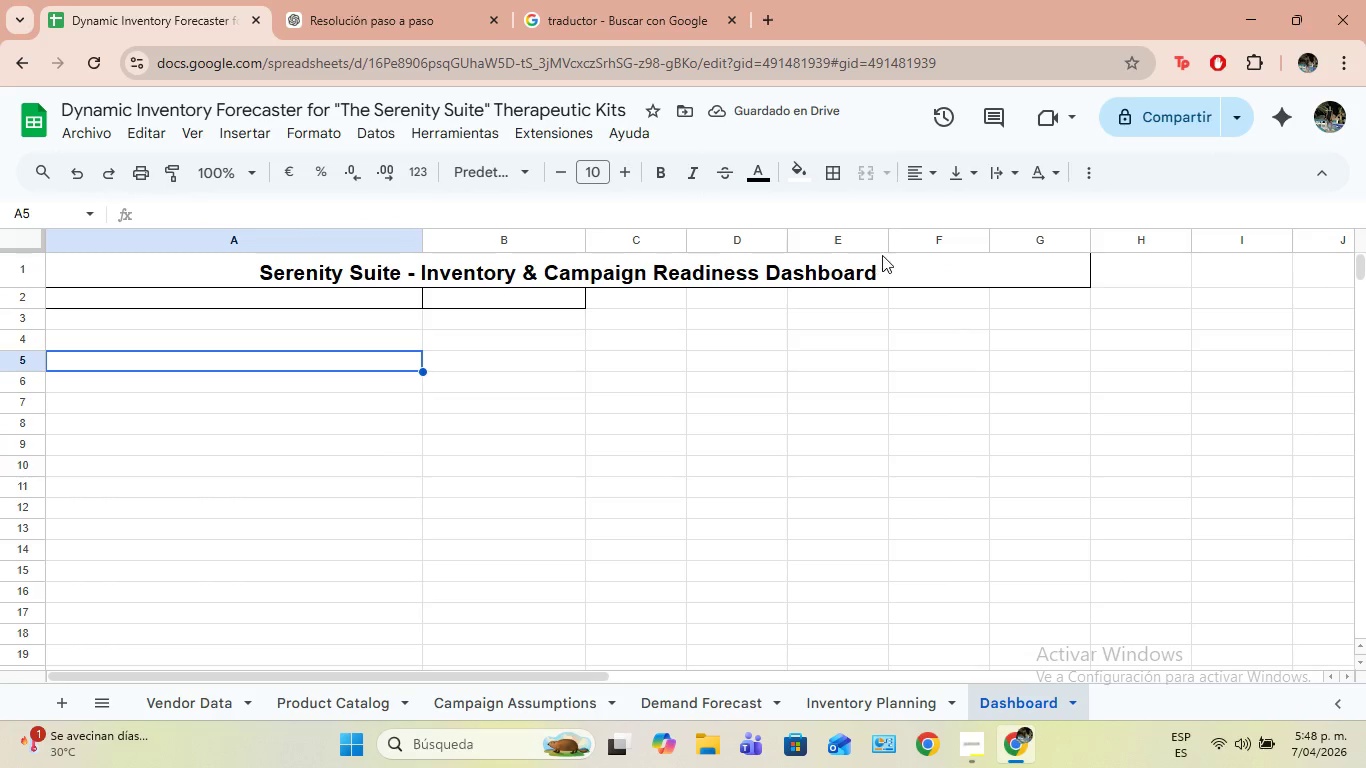 
double_click([900, 266])
 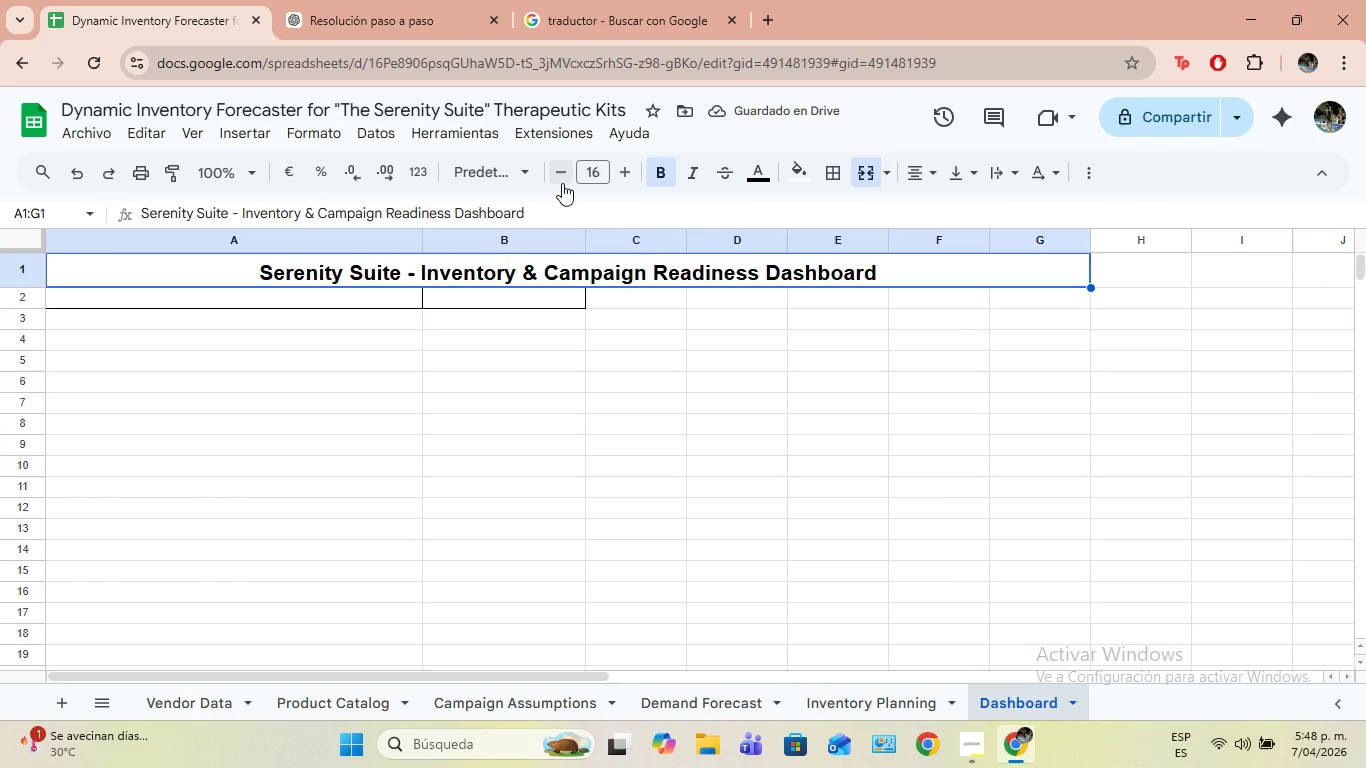 
double_click([562, 182])
 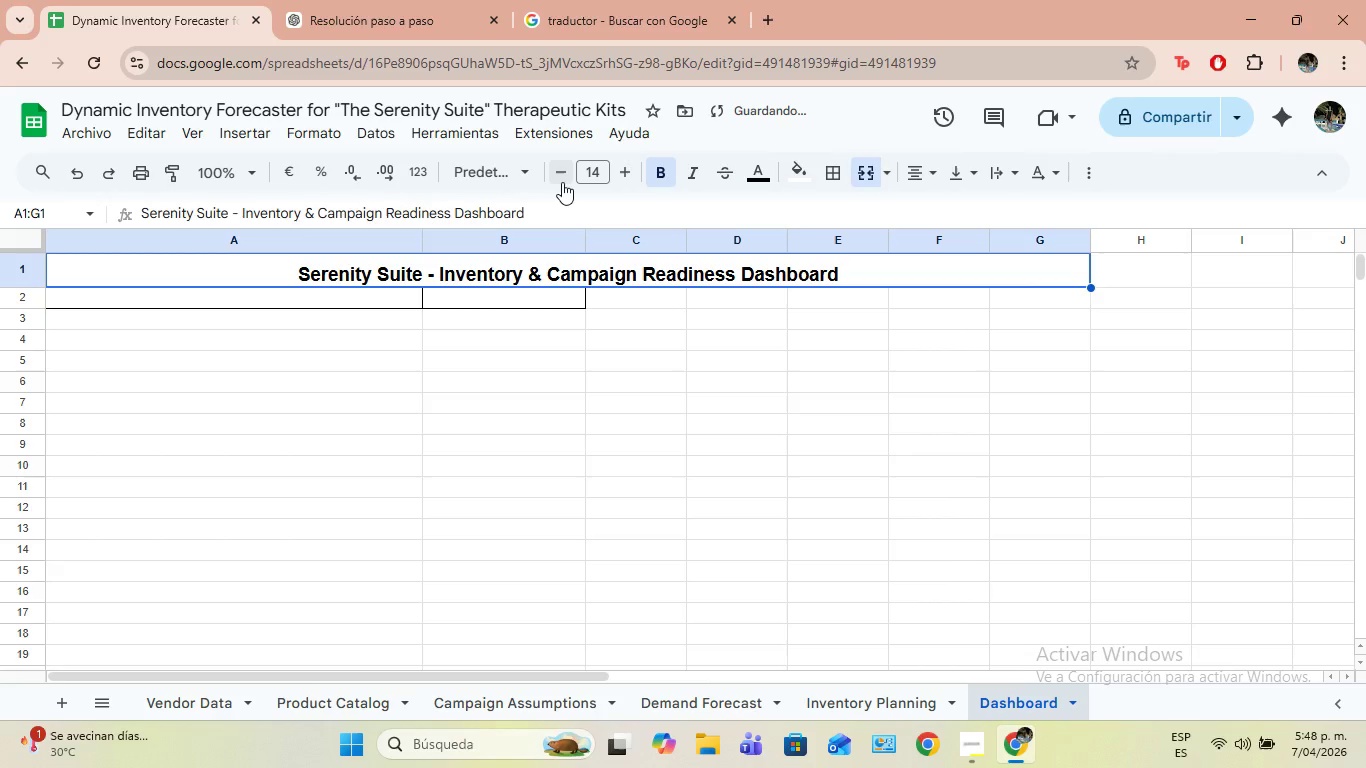 
left_click([562, 182])
 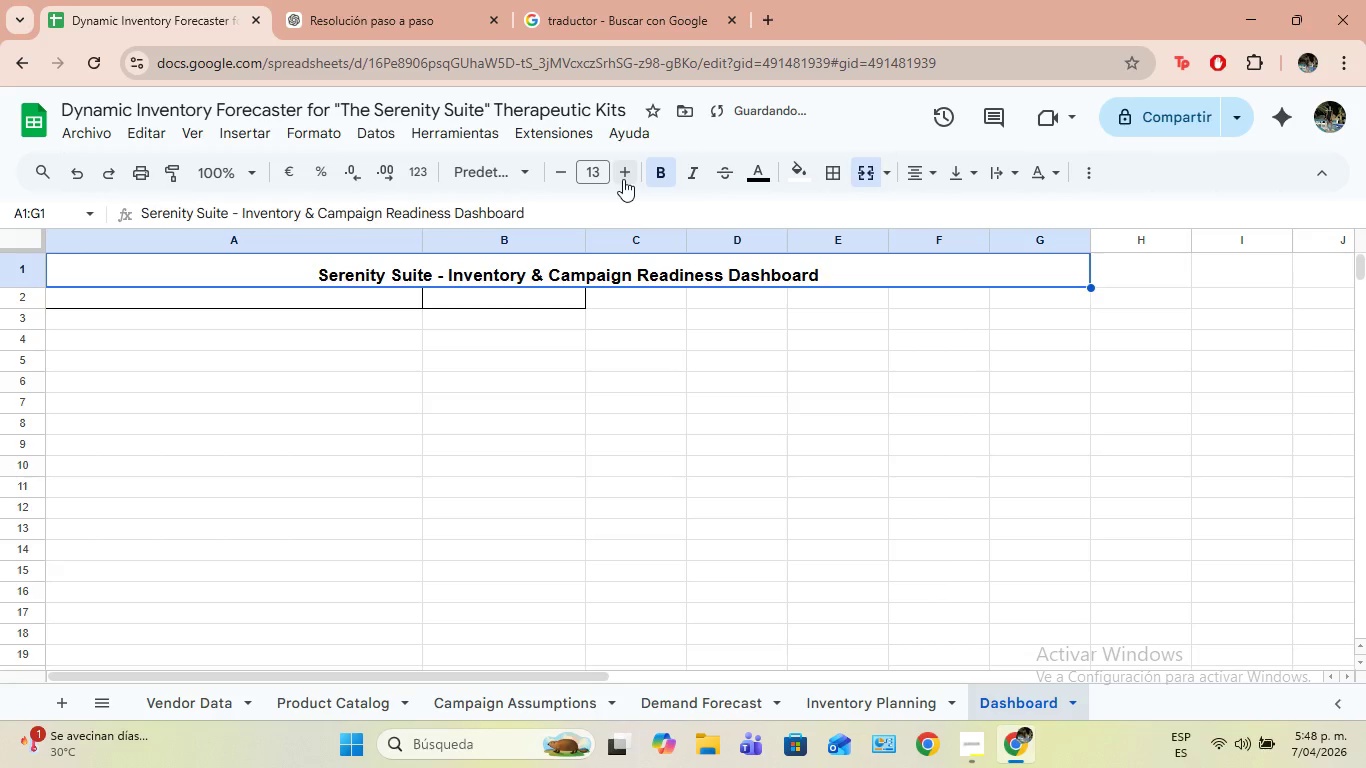 
double_click([785, 361])
 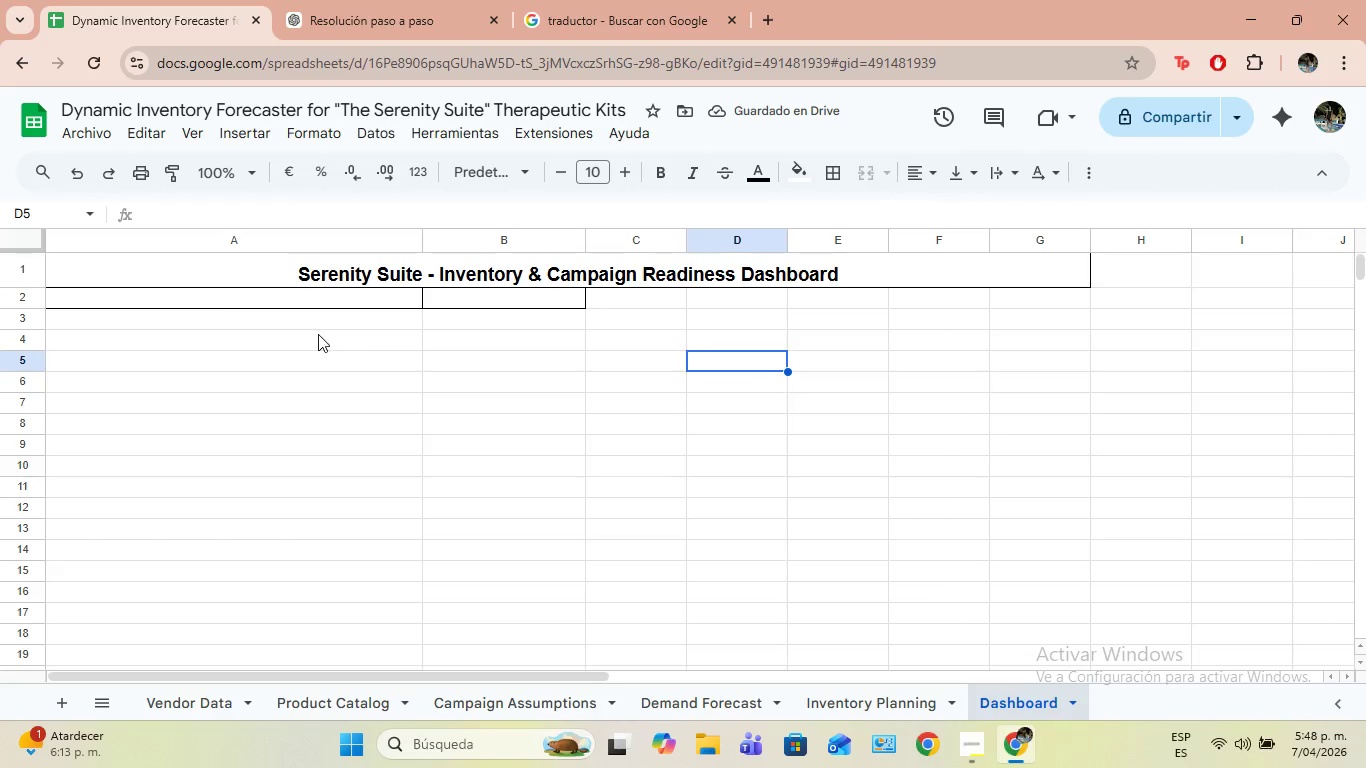 
wait(6.59)
 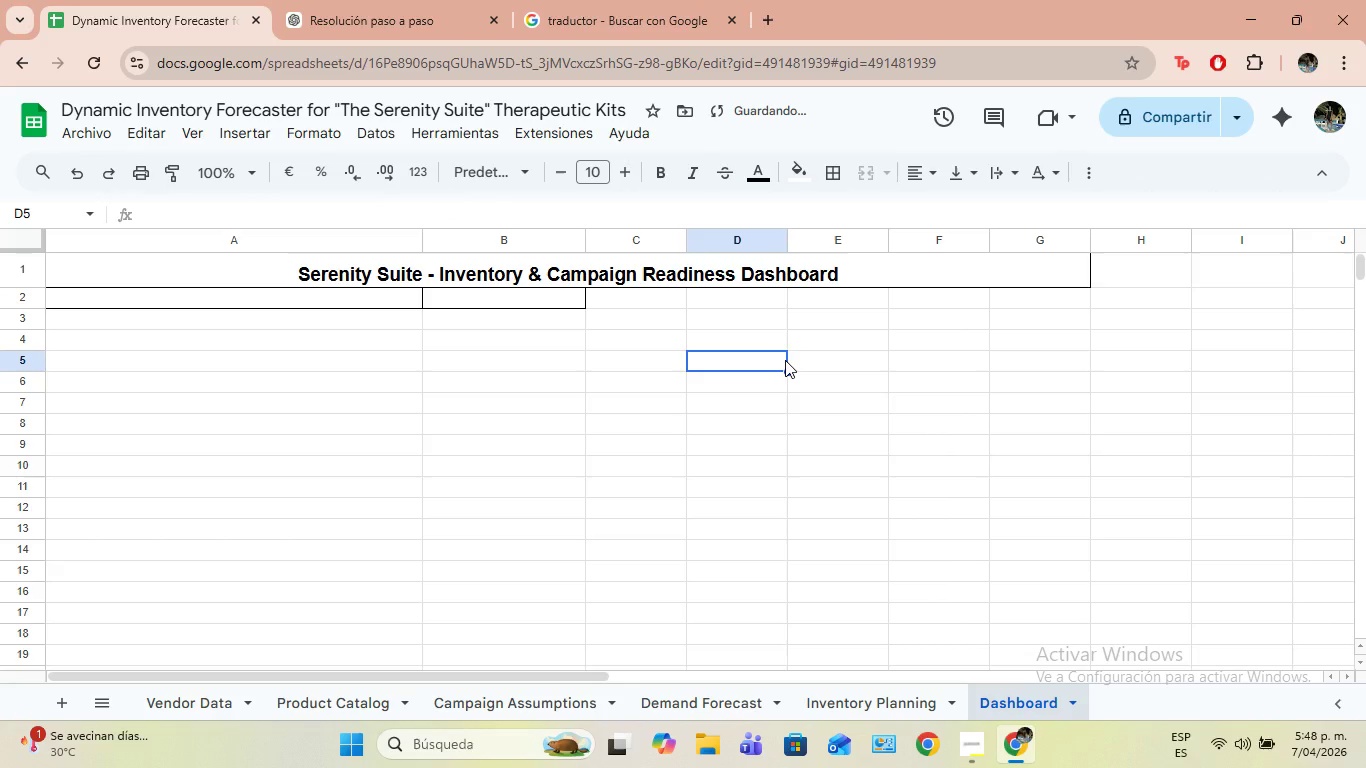 
left_click([290, 324])
 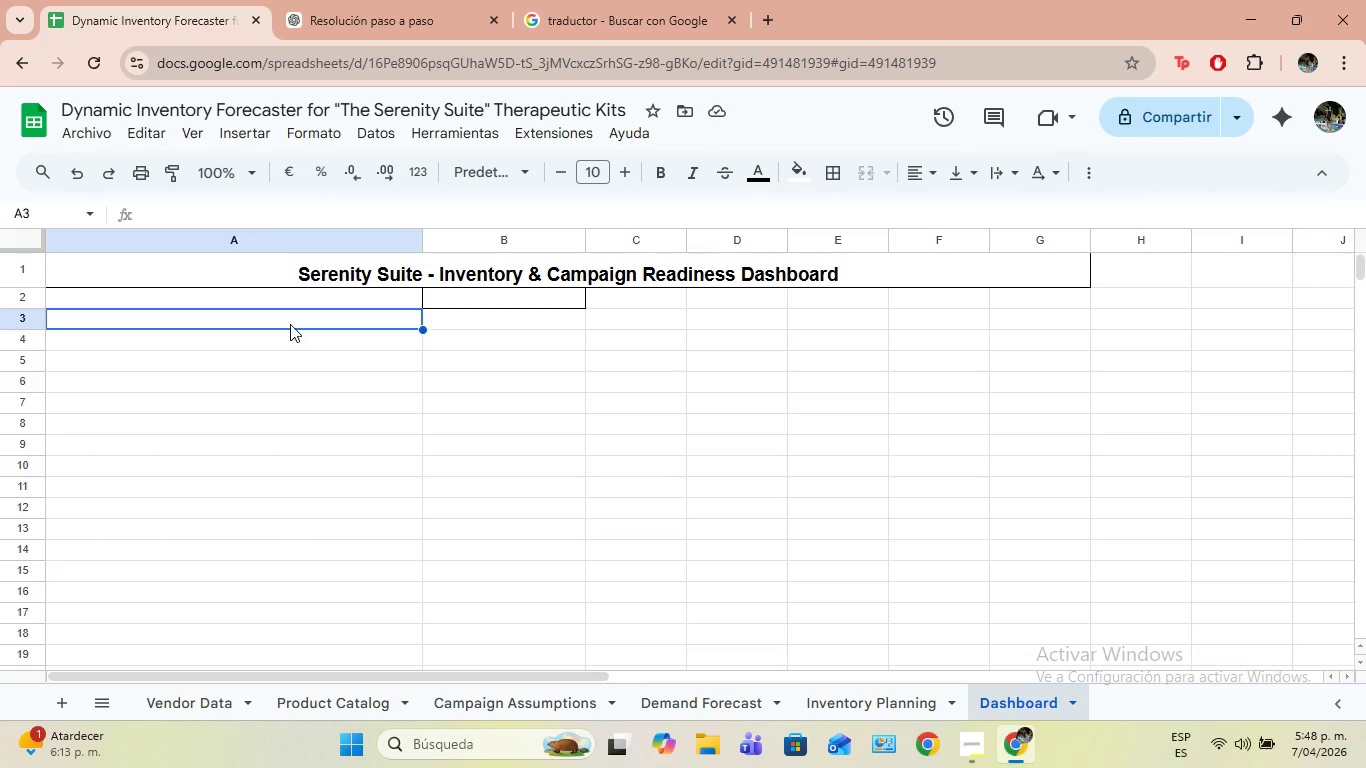 
wait(12.75)
 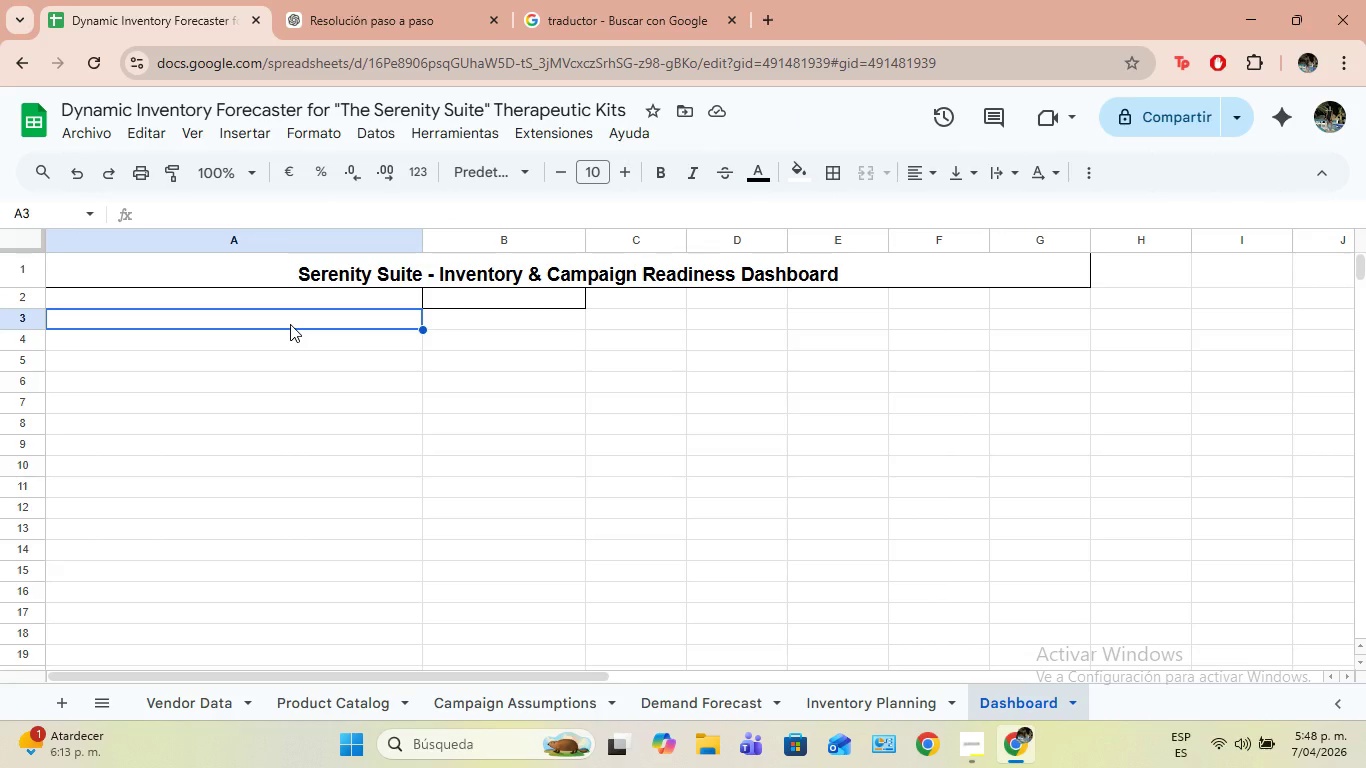 
type(Average Days of Sto)
 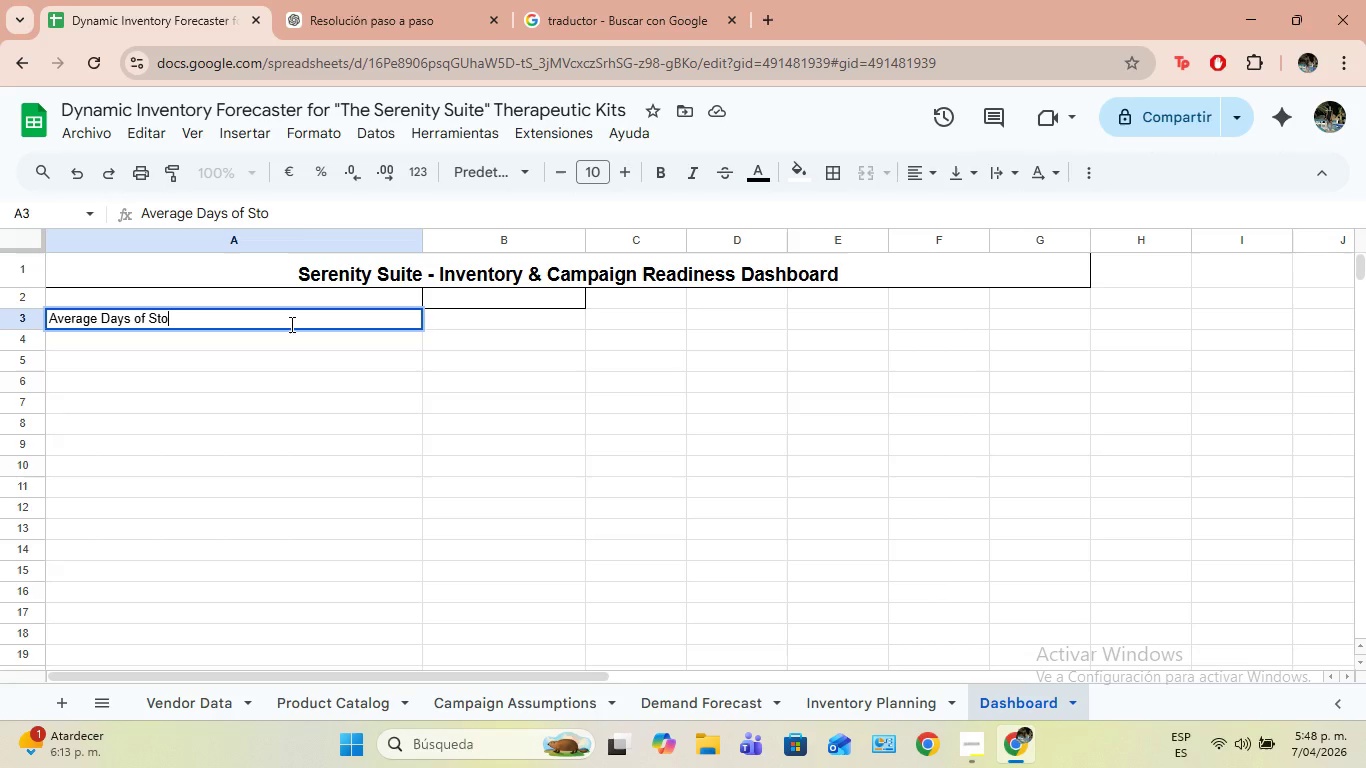 
type(ck Remain)
 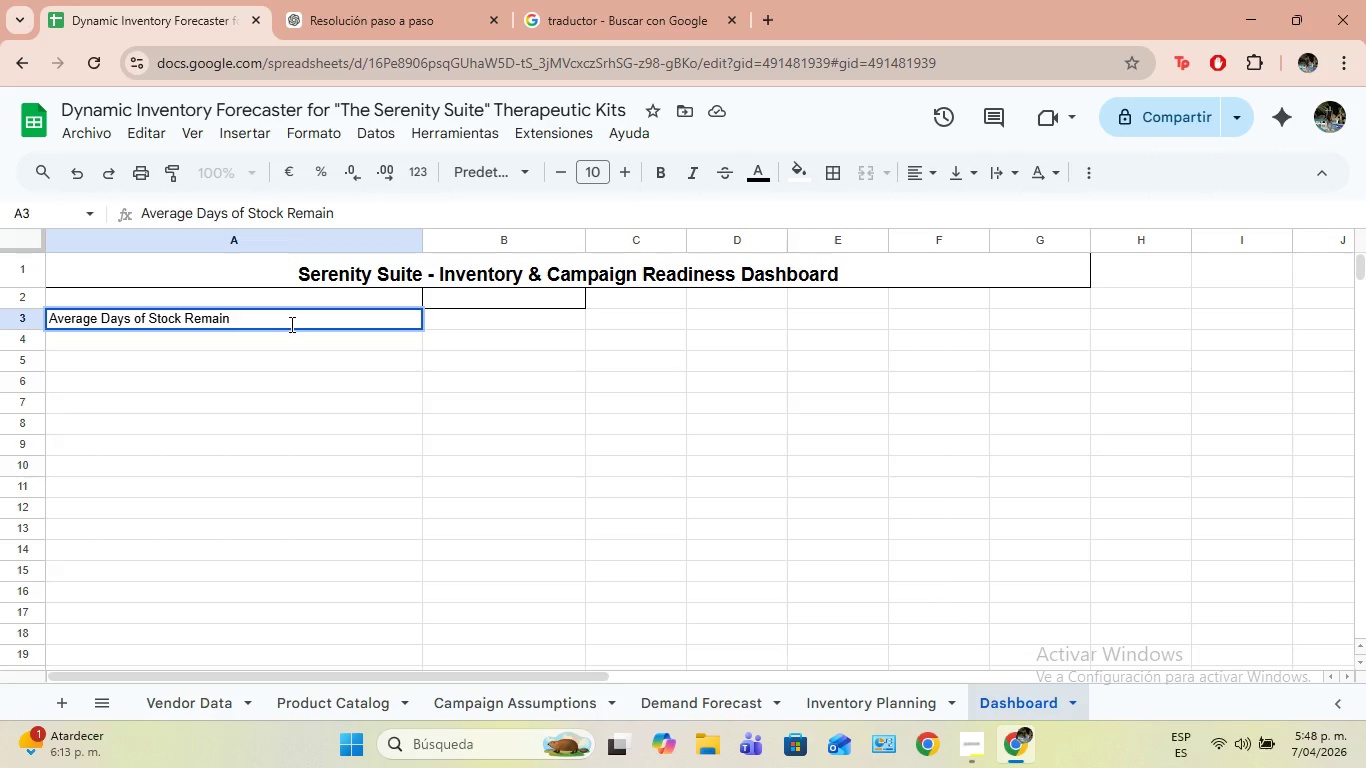 
key(Backspace)
type(ning)
 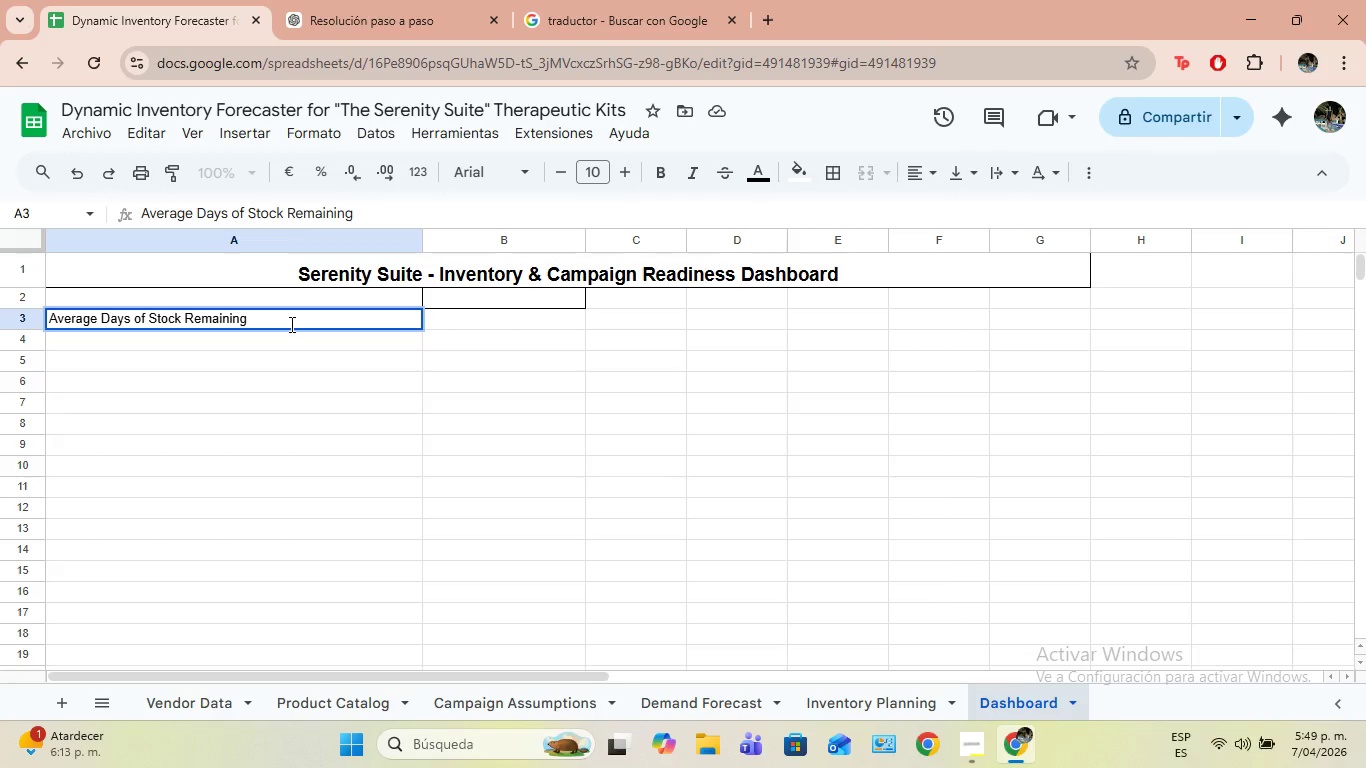 
wait(5.31)
 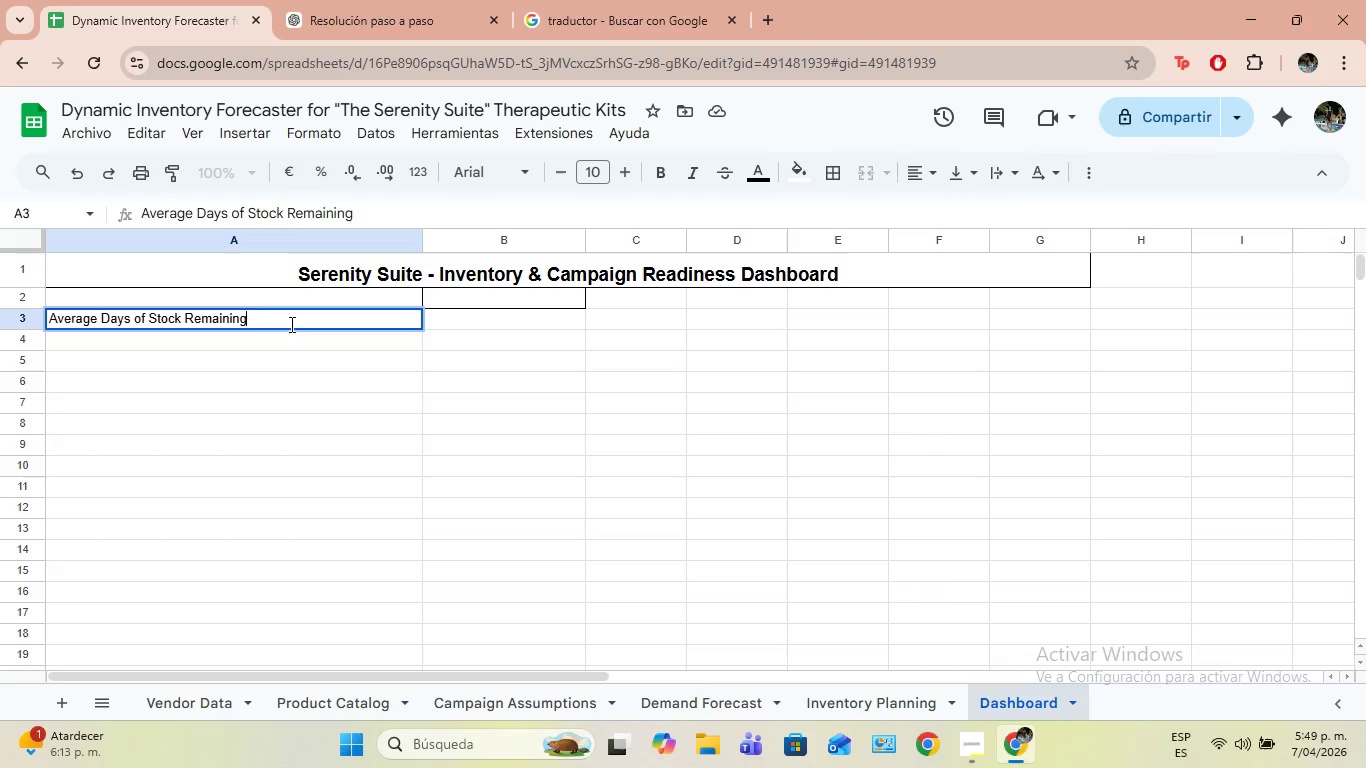 
key(Enter)
 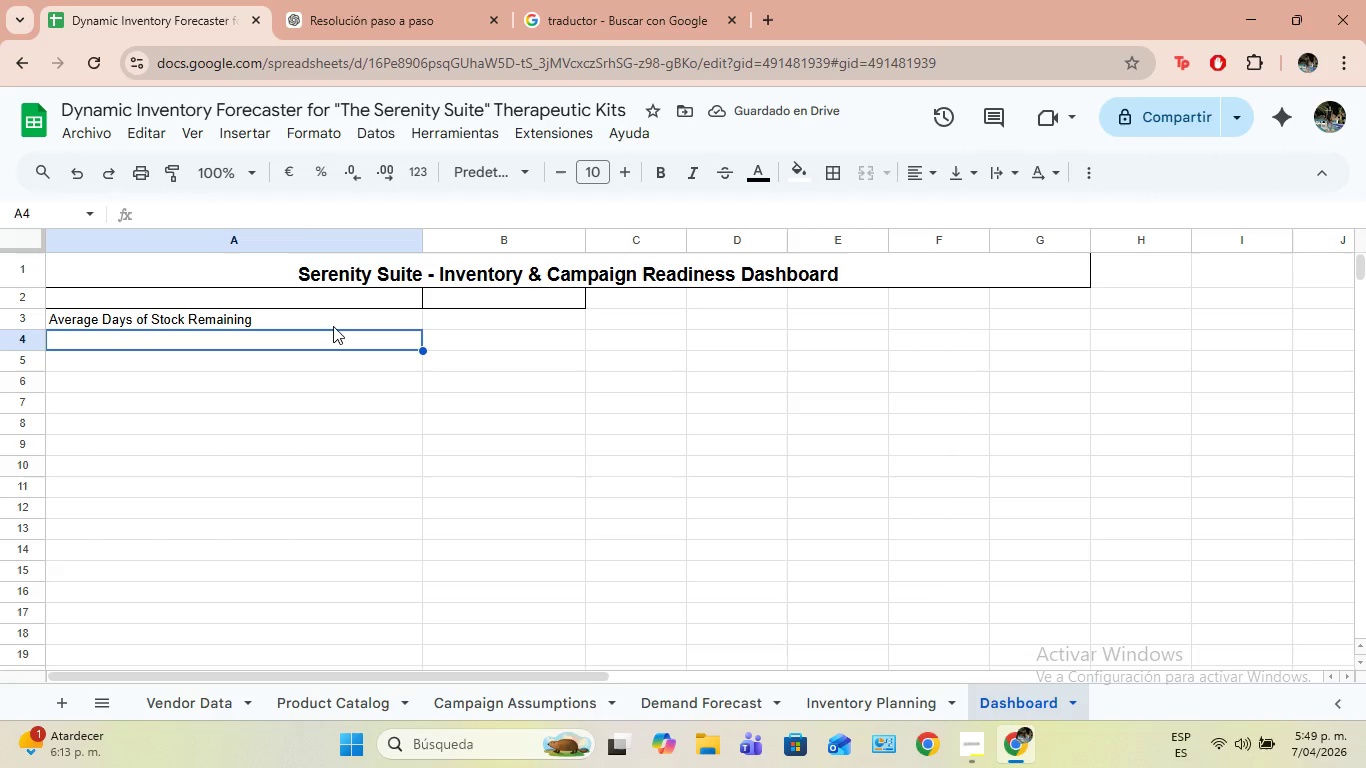 
left_click([322, 344])
 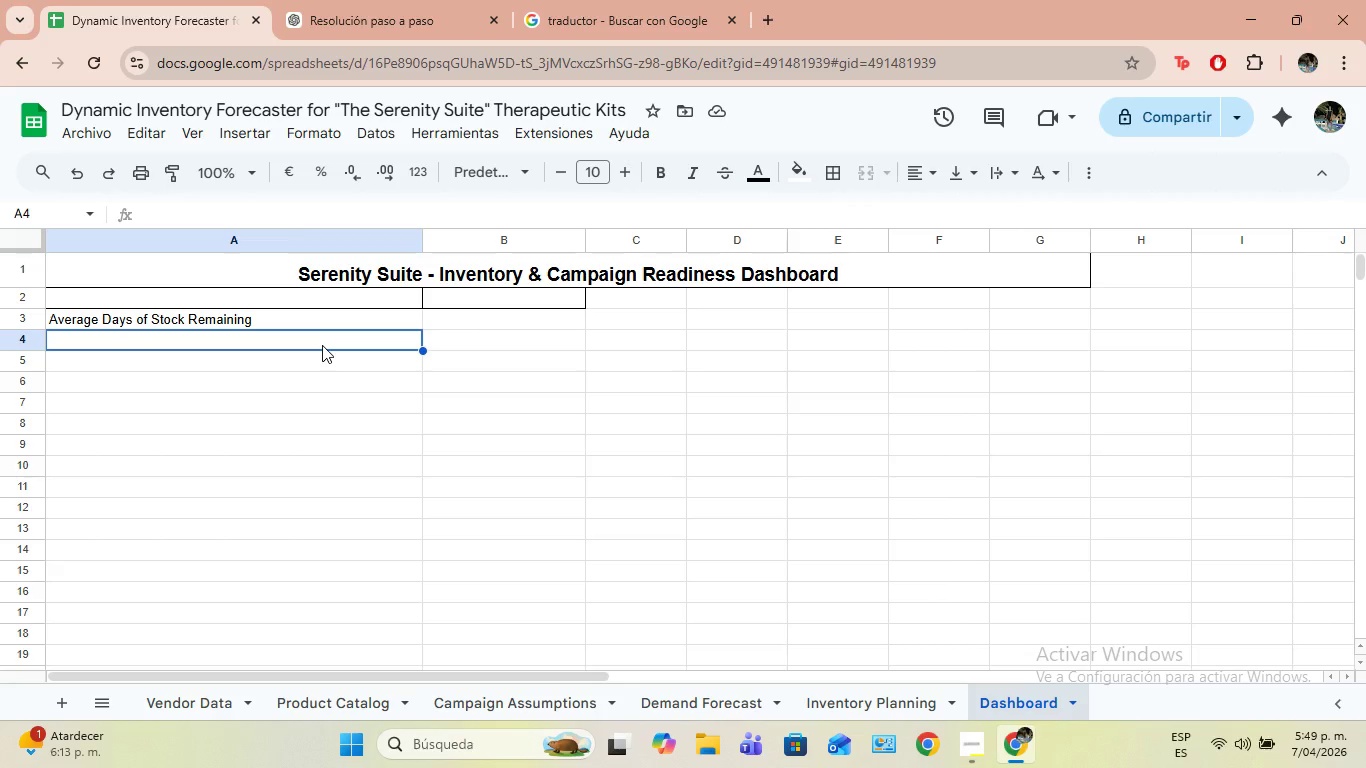 
wait(5.77)
 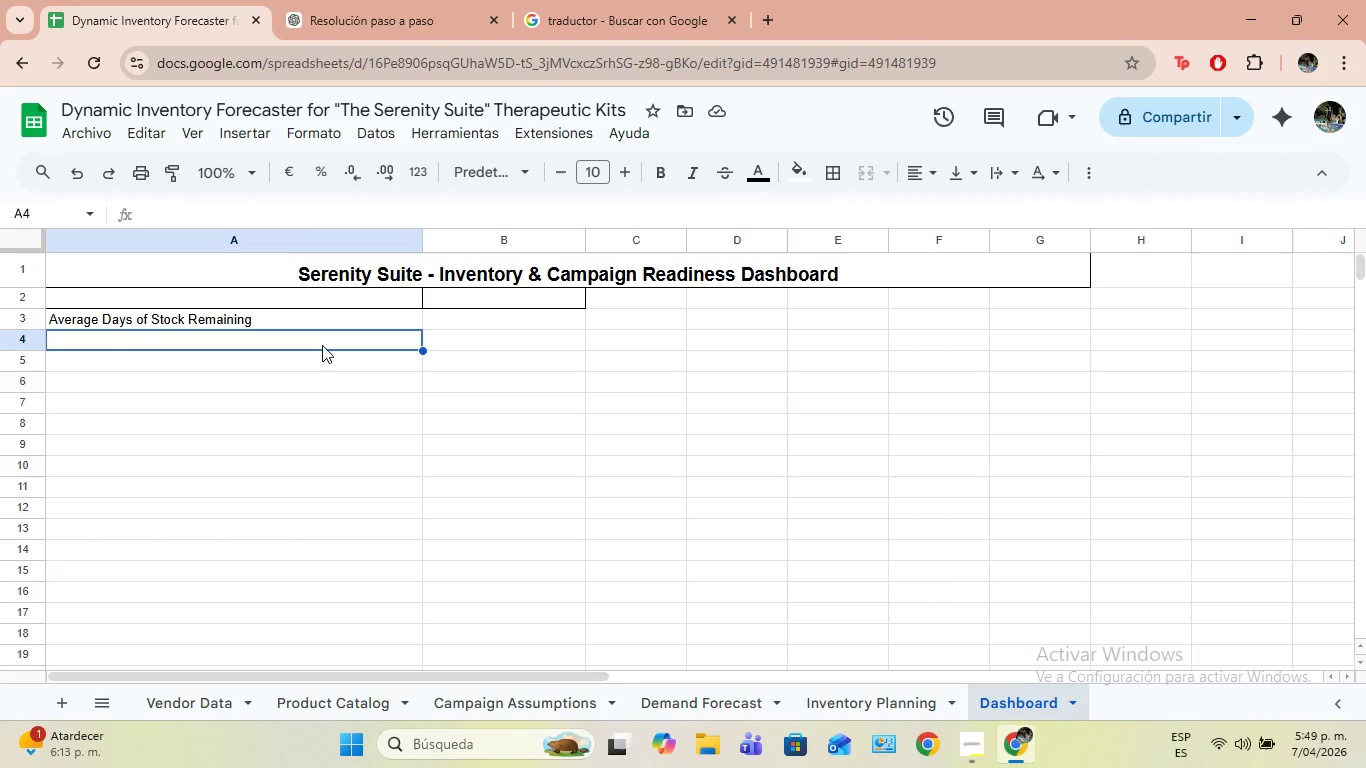 
key(Control+ControlLeft)
 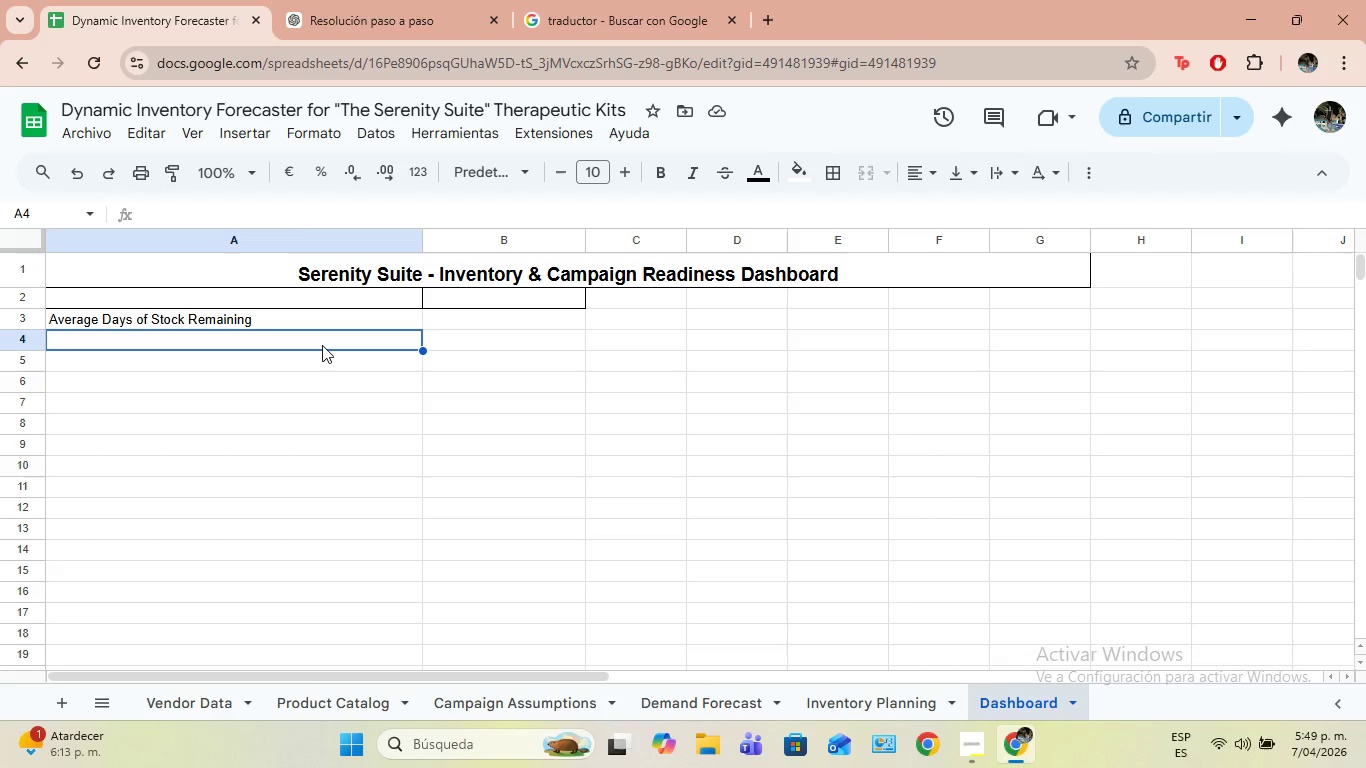 
key(Control+0)
 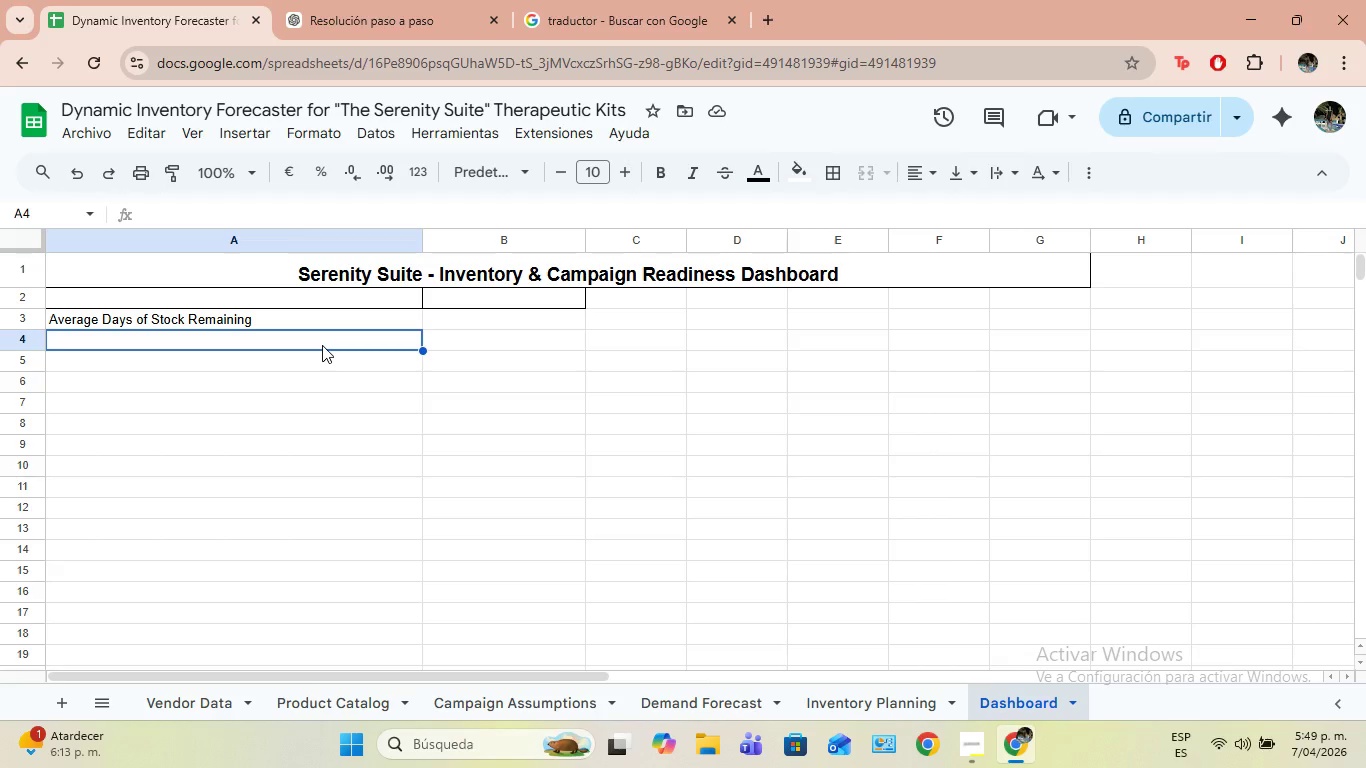 
type()promed)
 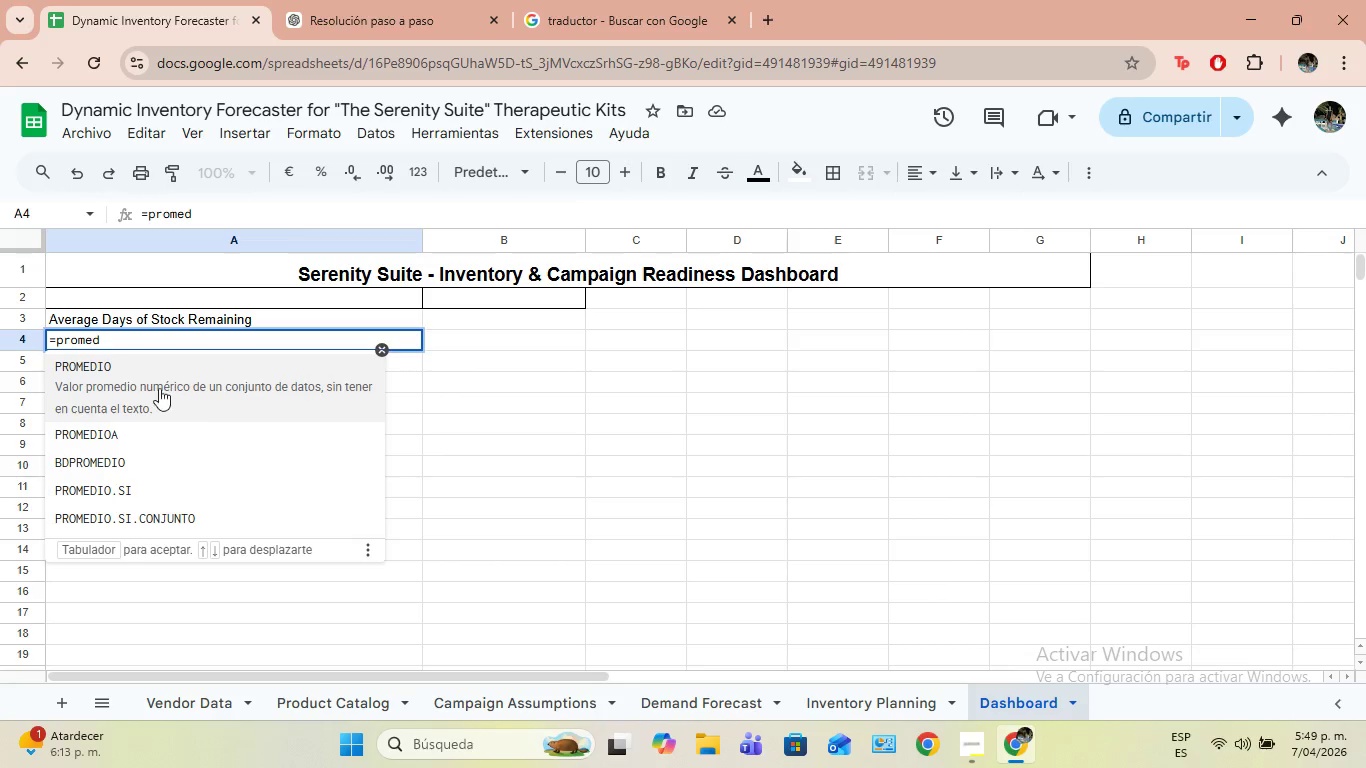 
left_click([124, 374])
 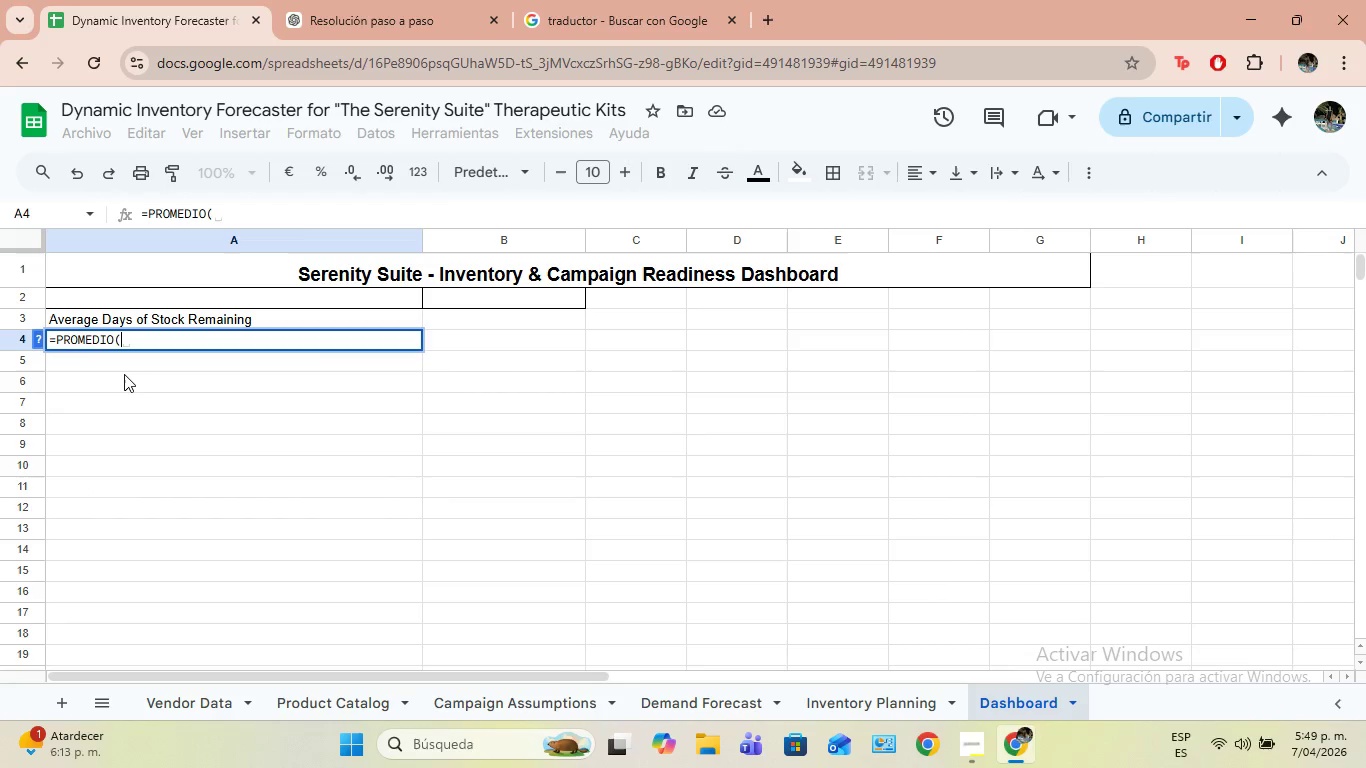 
type(Inventory)
 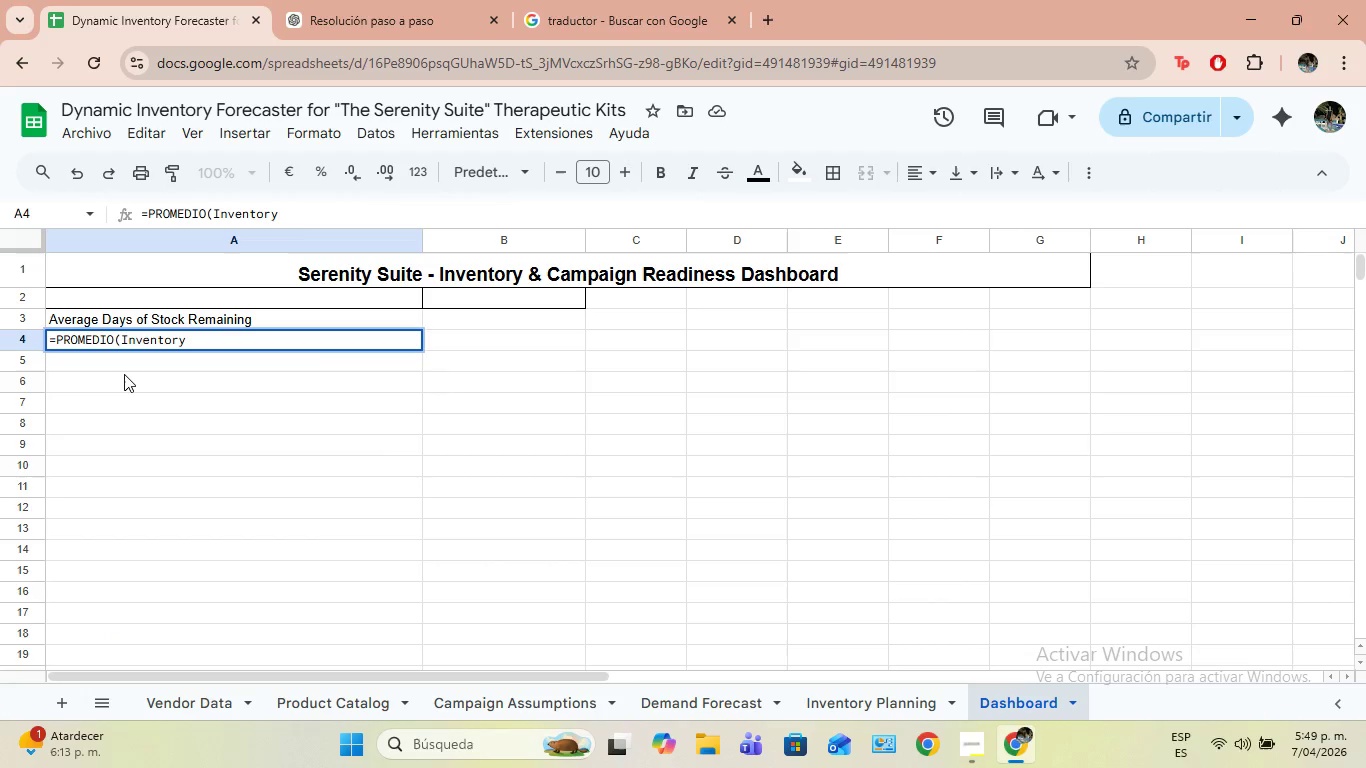 
type(_Pla)
key(Backspace)
key(Backspace)
key(Backspace)
type(pL)
key(Backspace)
type(L)
key(Backspace)
type(l)
key(Backspace)
type(LANI)
 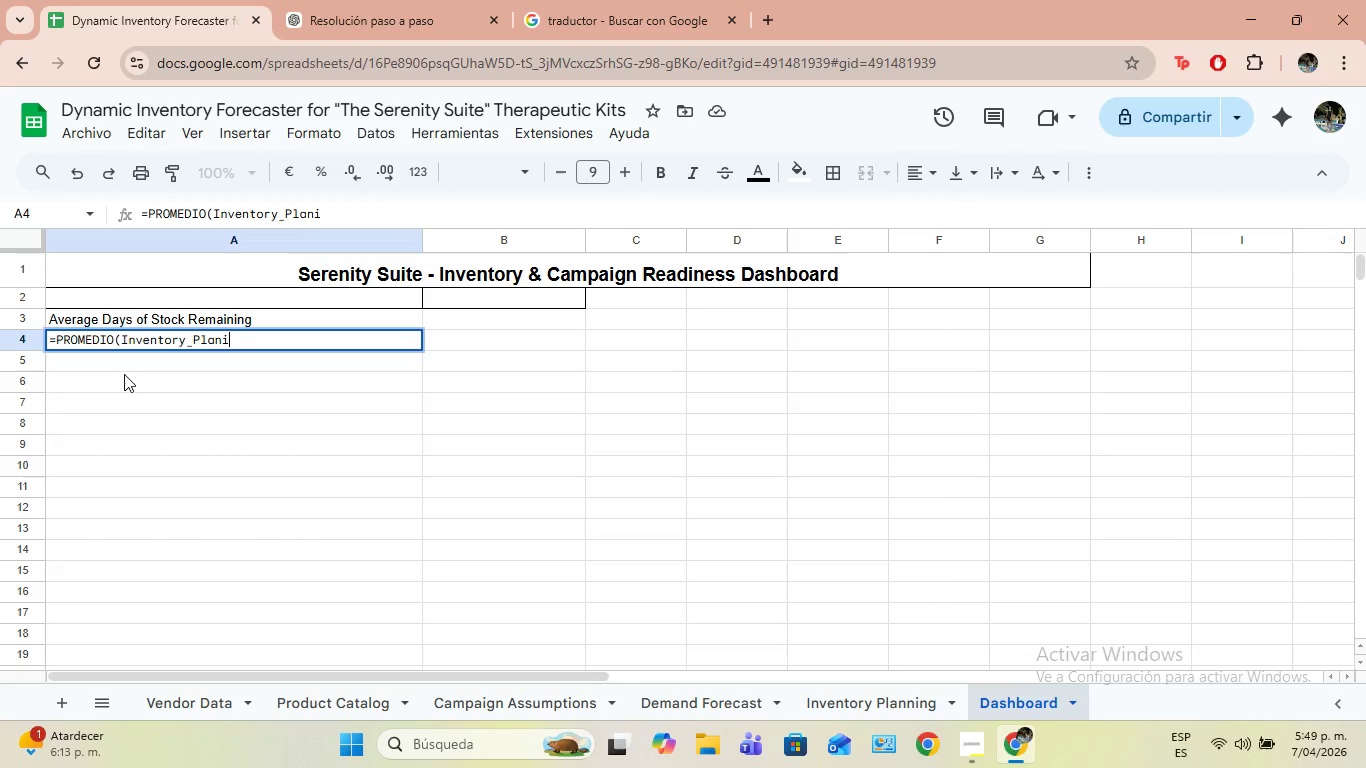 
key(Backspace)
type(IN)
key(Backspace)
key(Backspace)
type(NN)
key(Backspace)
type(ING)
 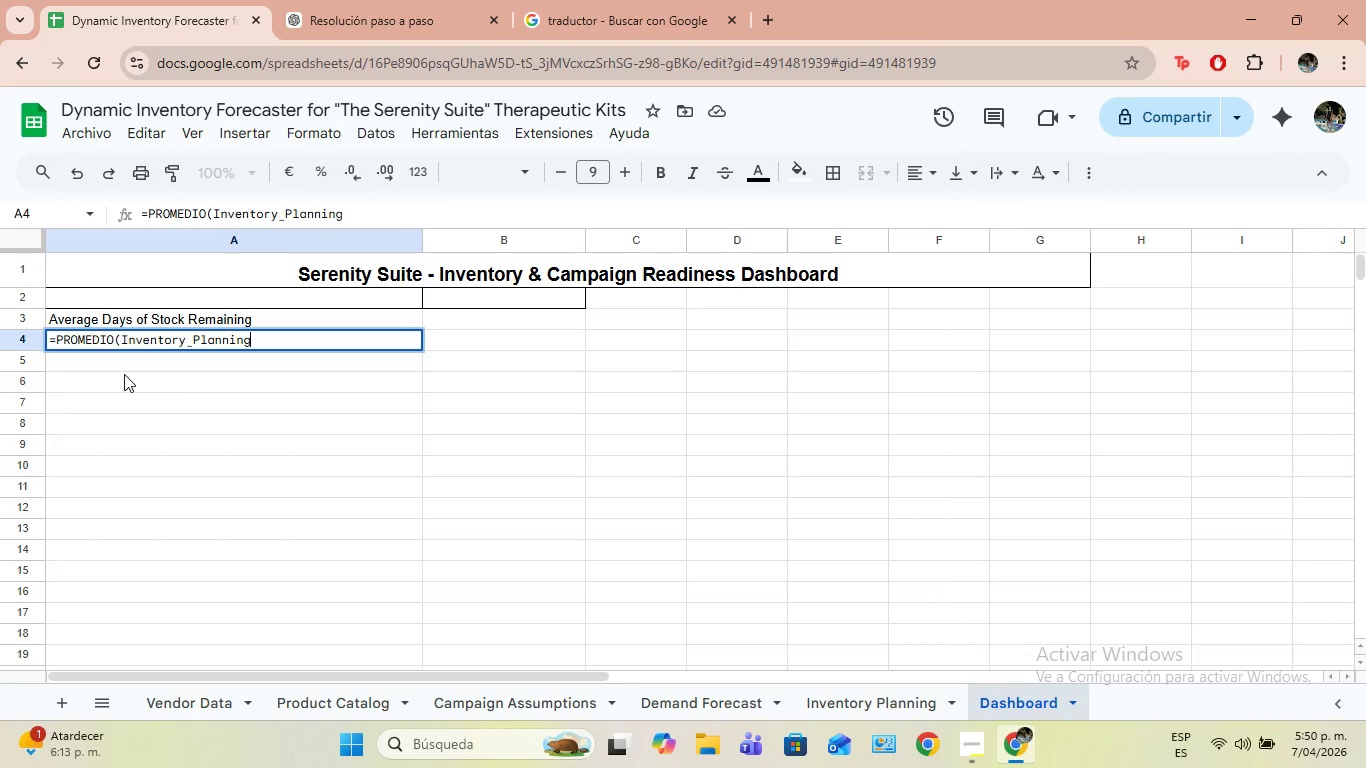 
key(Shift+1)
 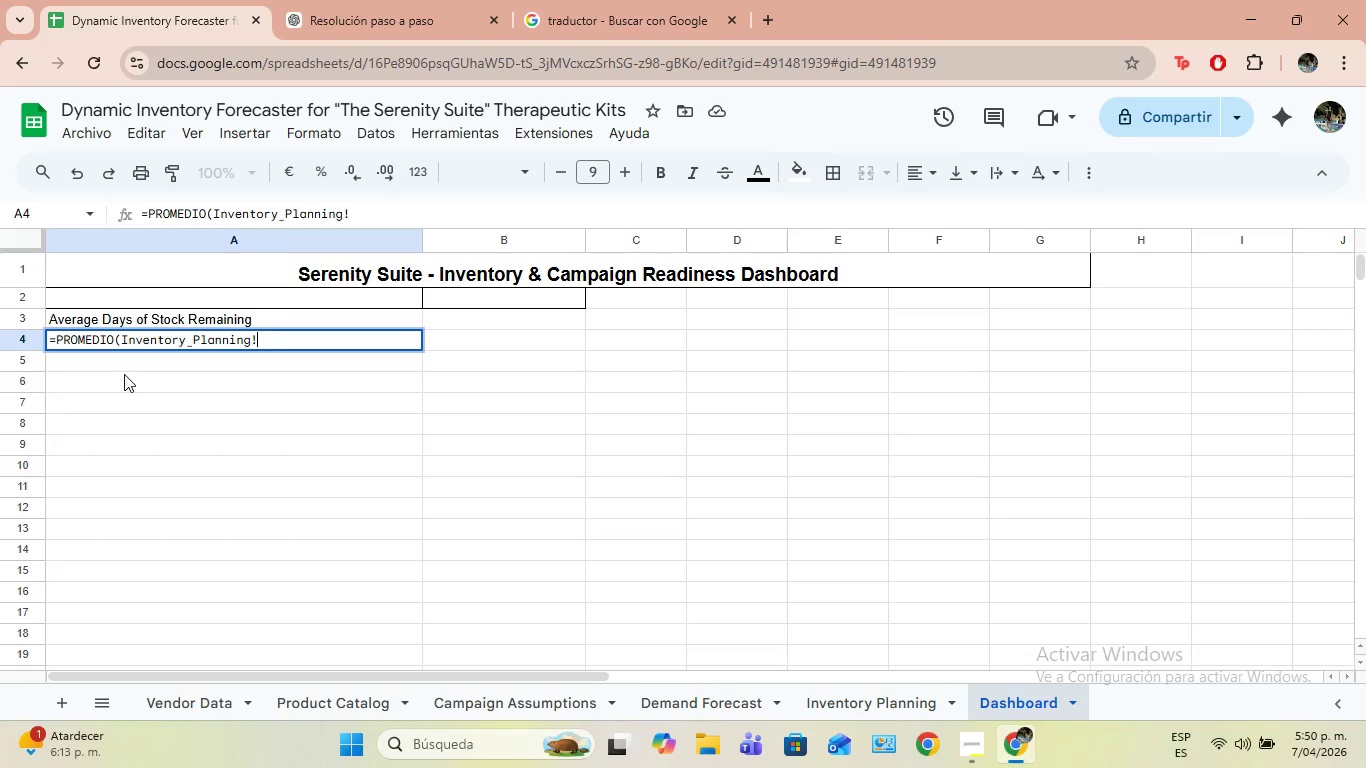 
type(H2)
 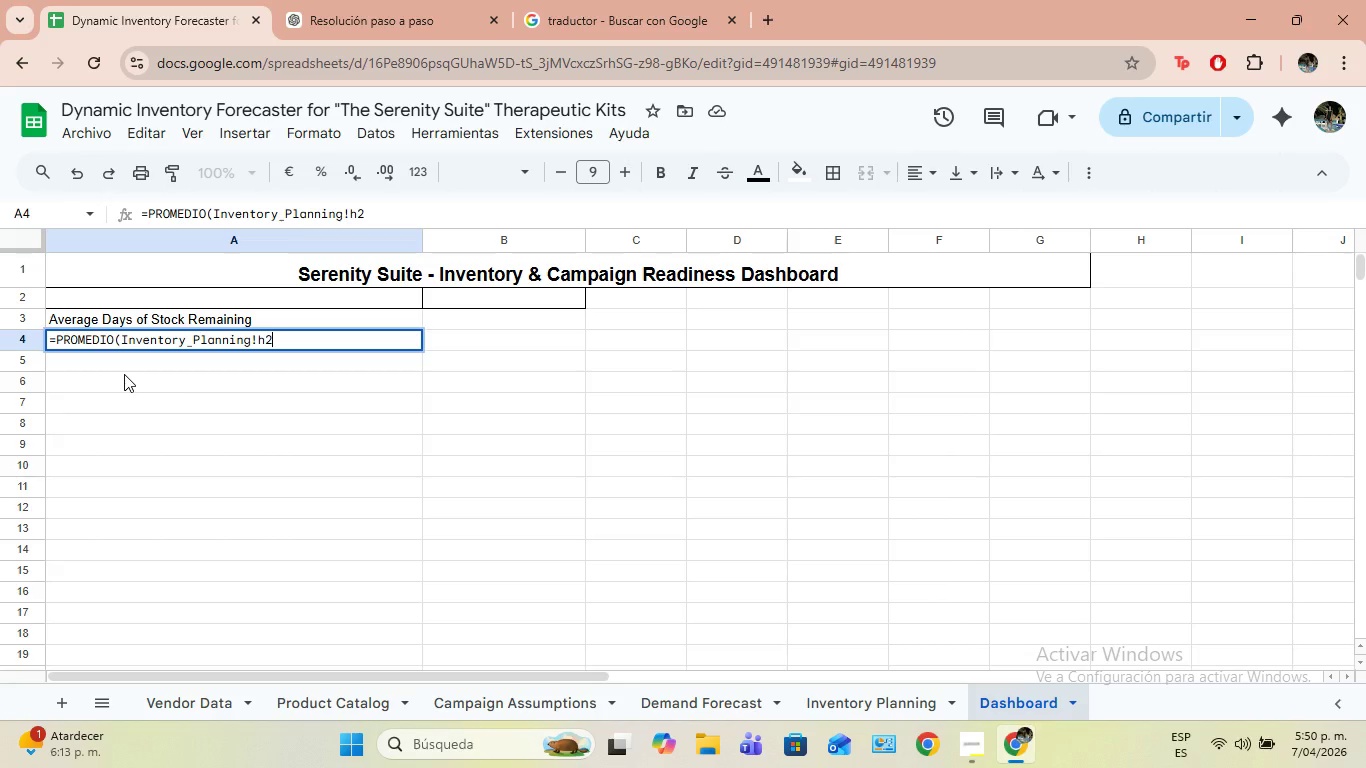 
type(>H6)
 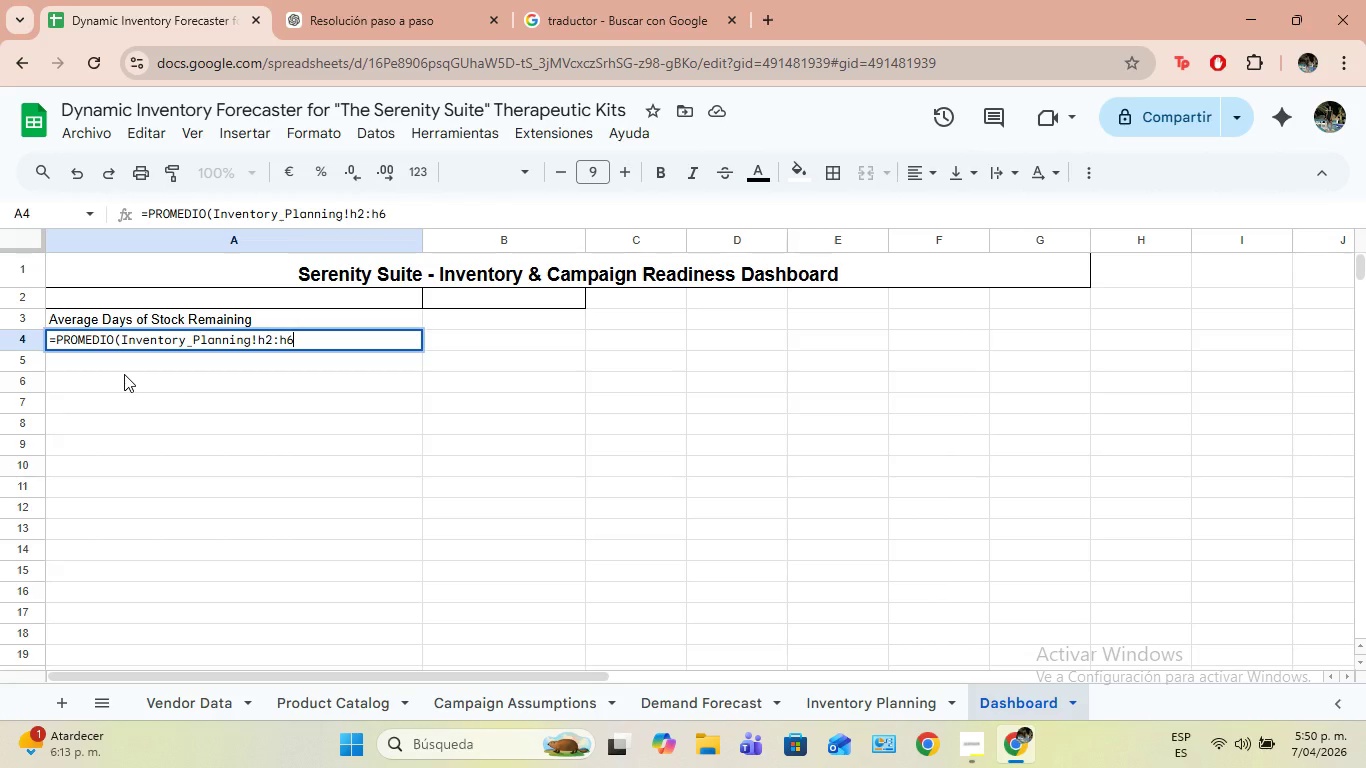 
key(Shift+9)
 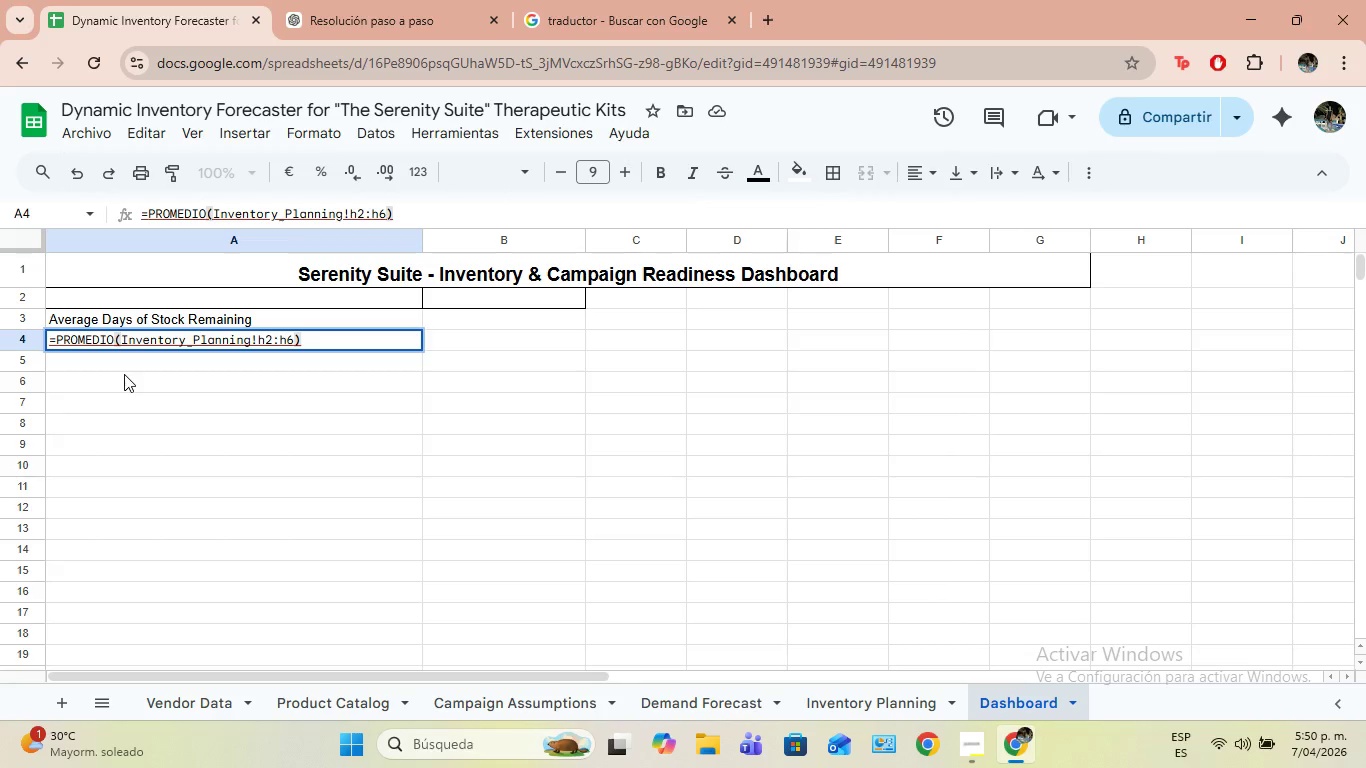 
key(Enter)
 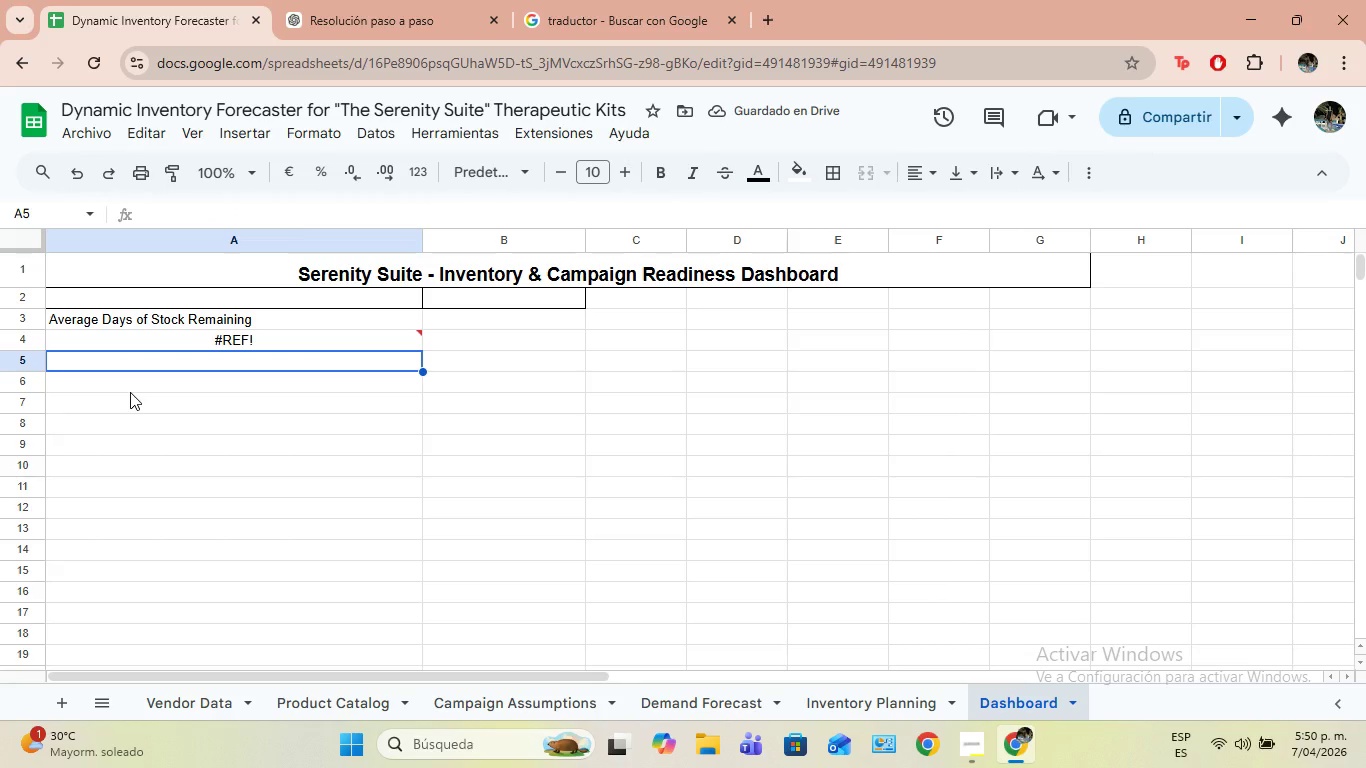 
wait(9.22)
 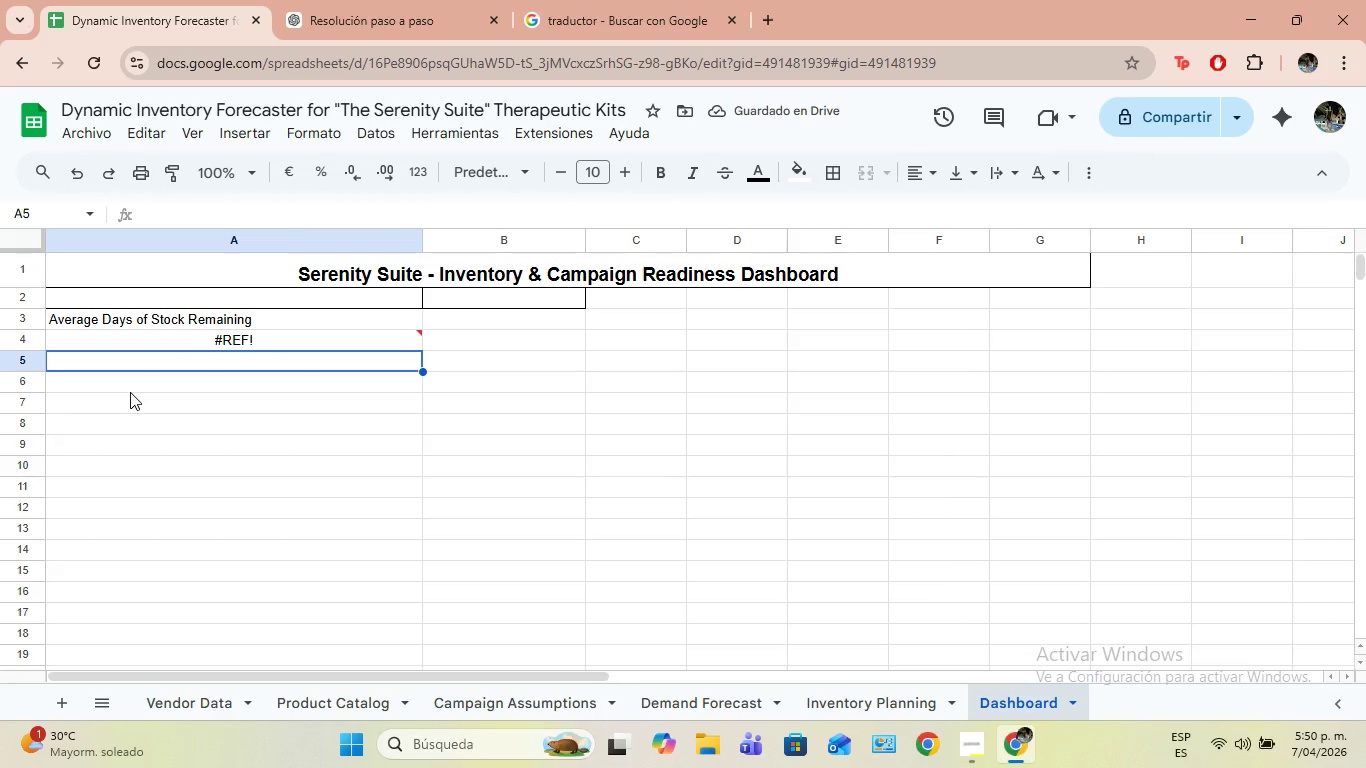 
double_click([238, 338])
 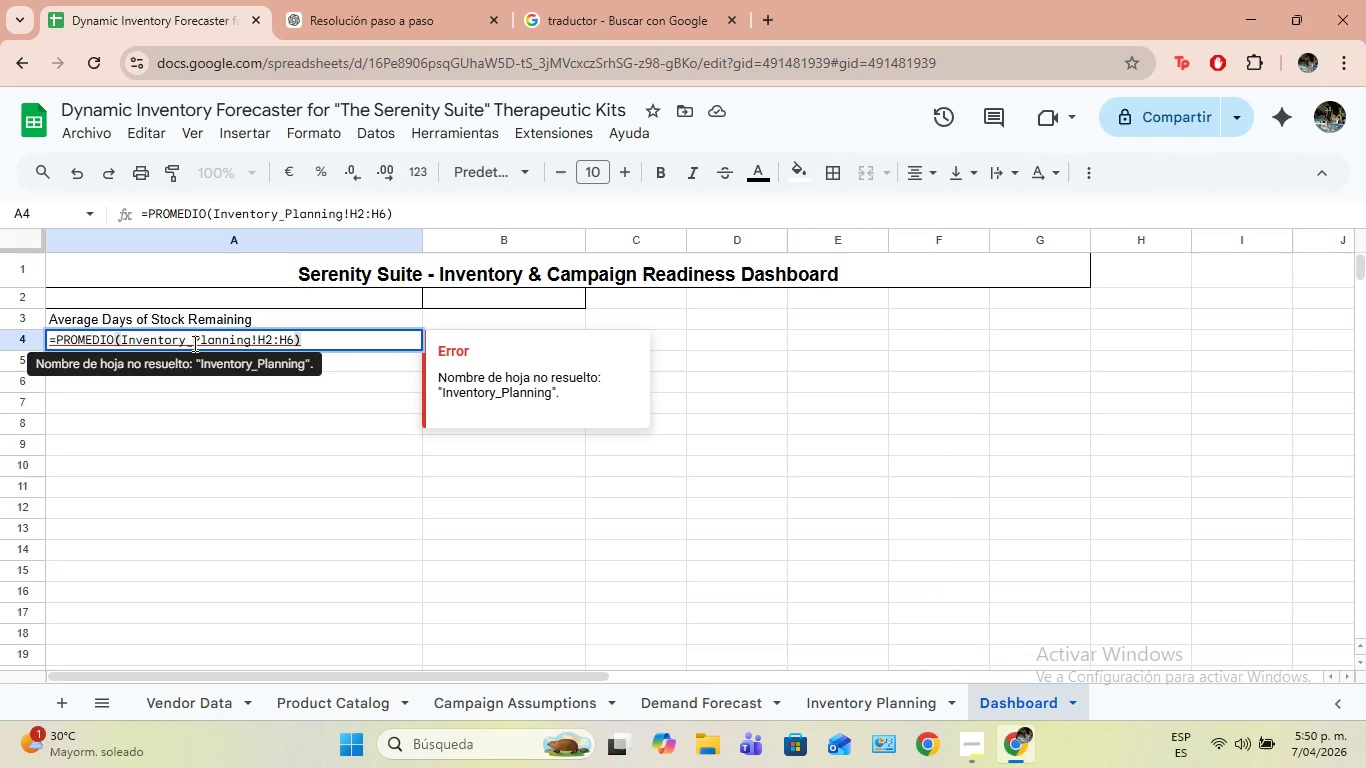 
left_click([193, 343])
 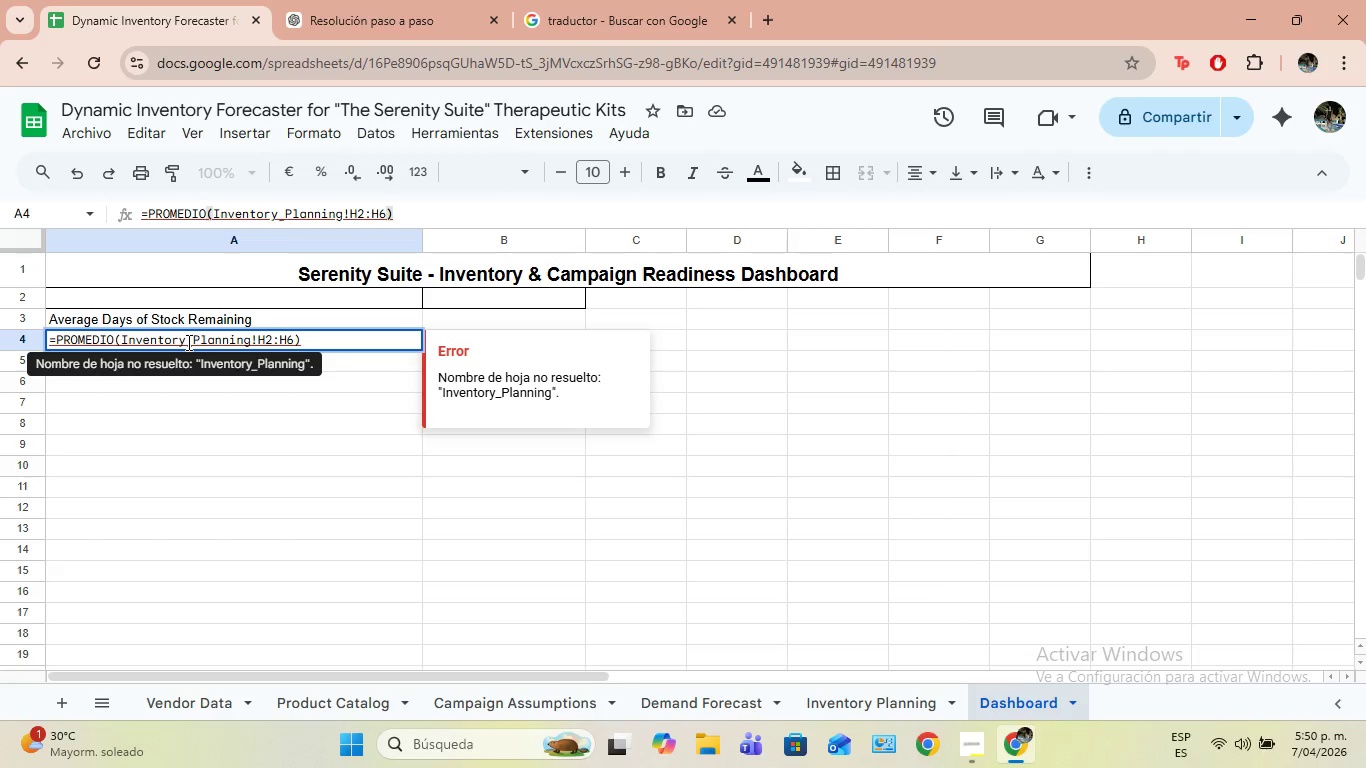 
key(Backspace)
 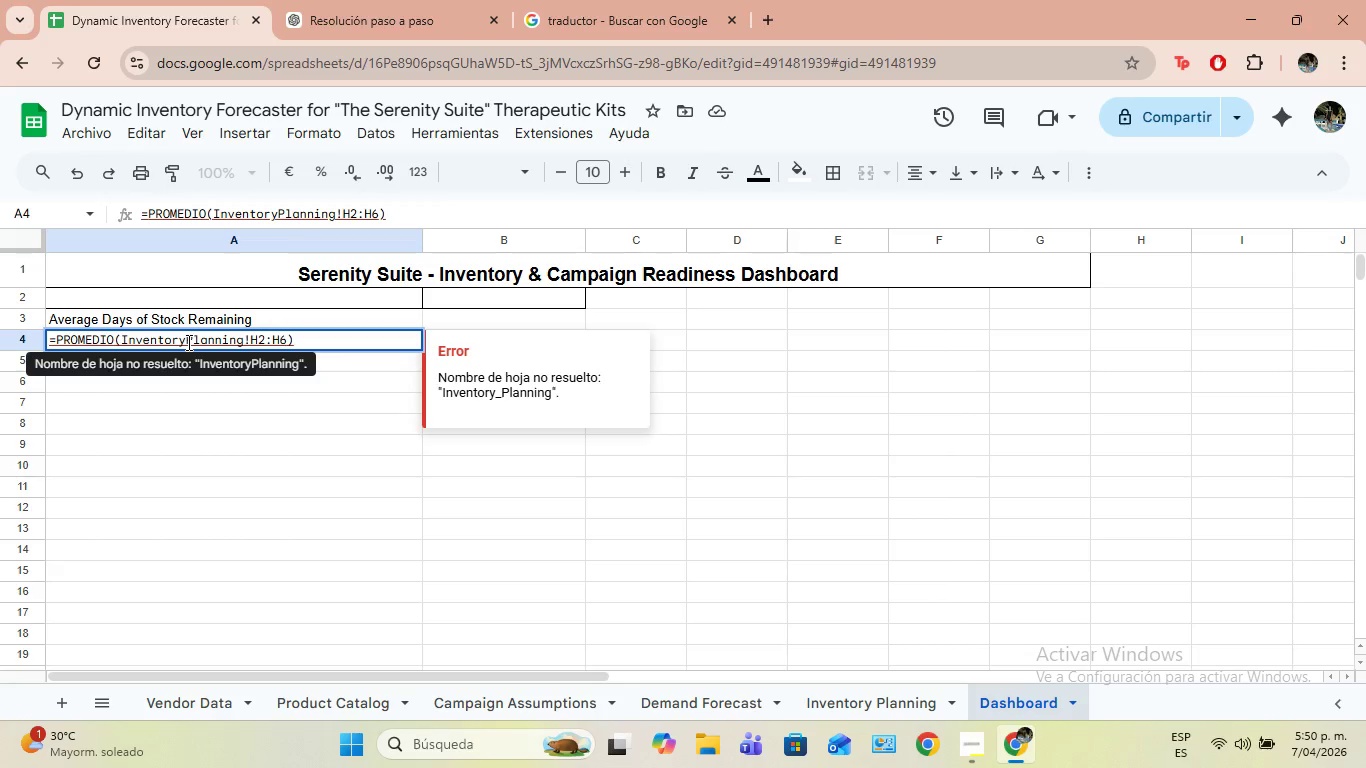 
key(Space)
 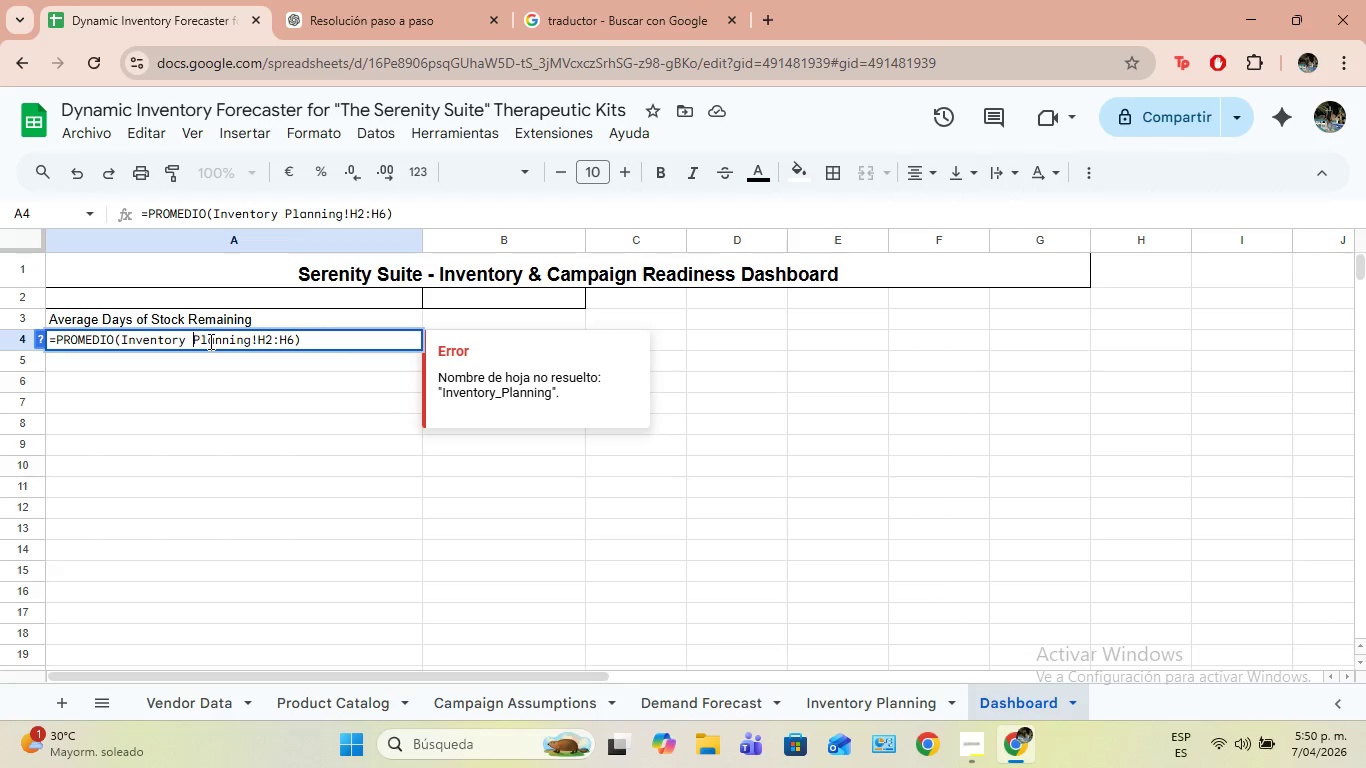 
wait(16.05)
 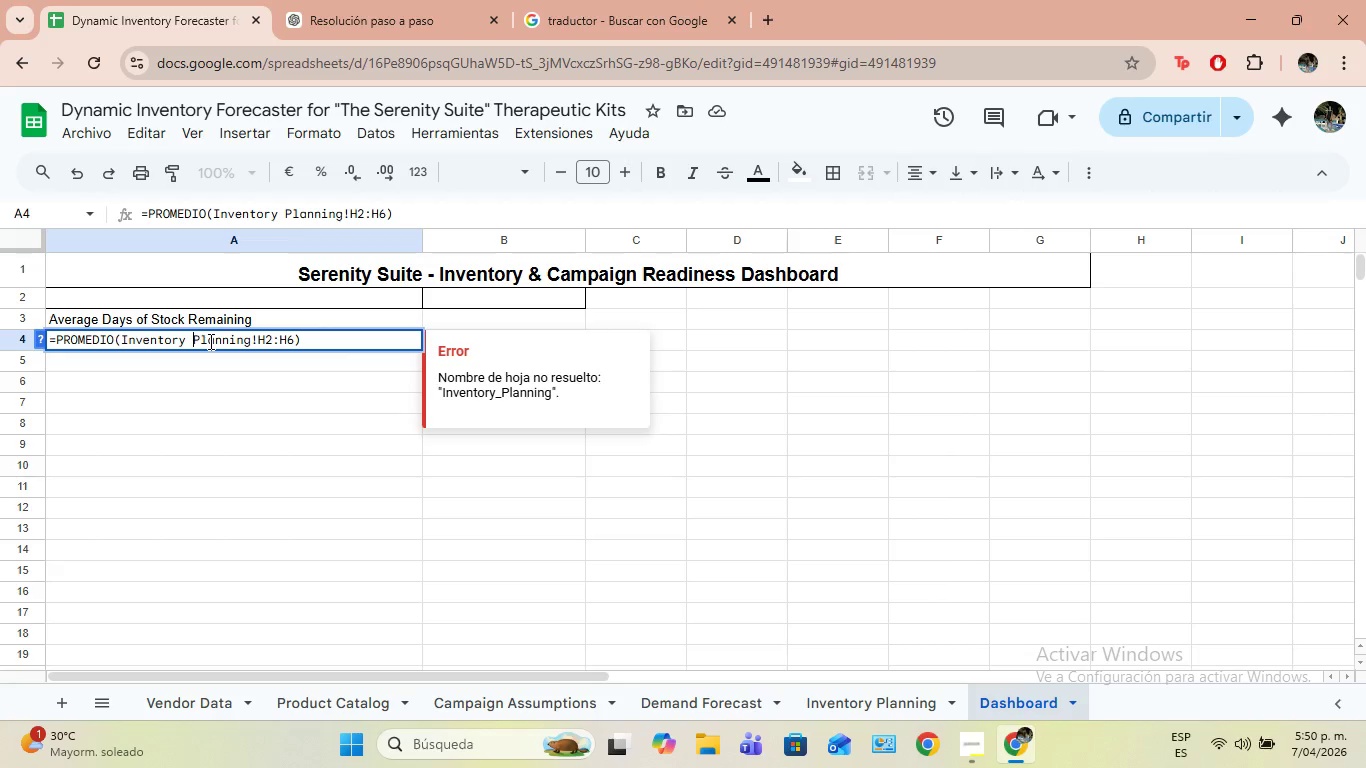 
left_click([312, 339])
 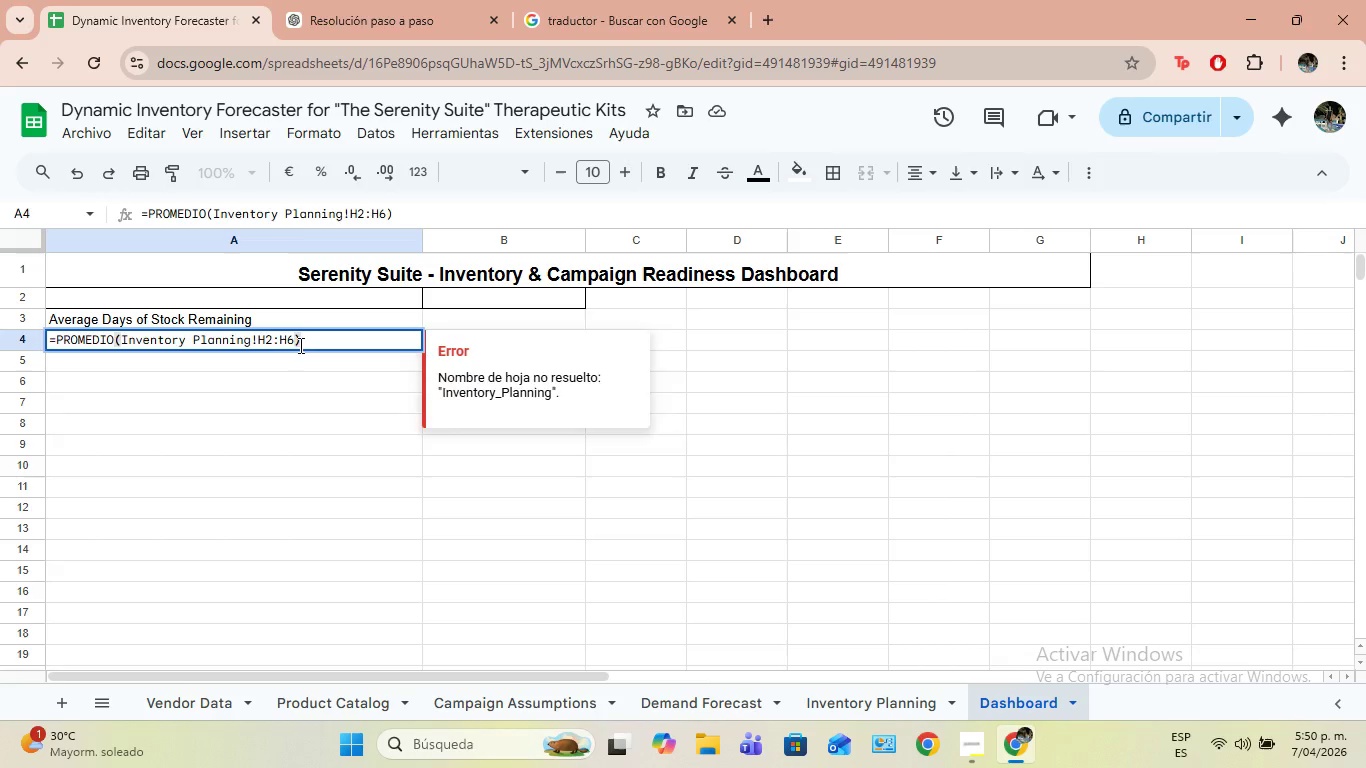 
key(Enter)
 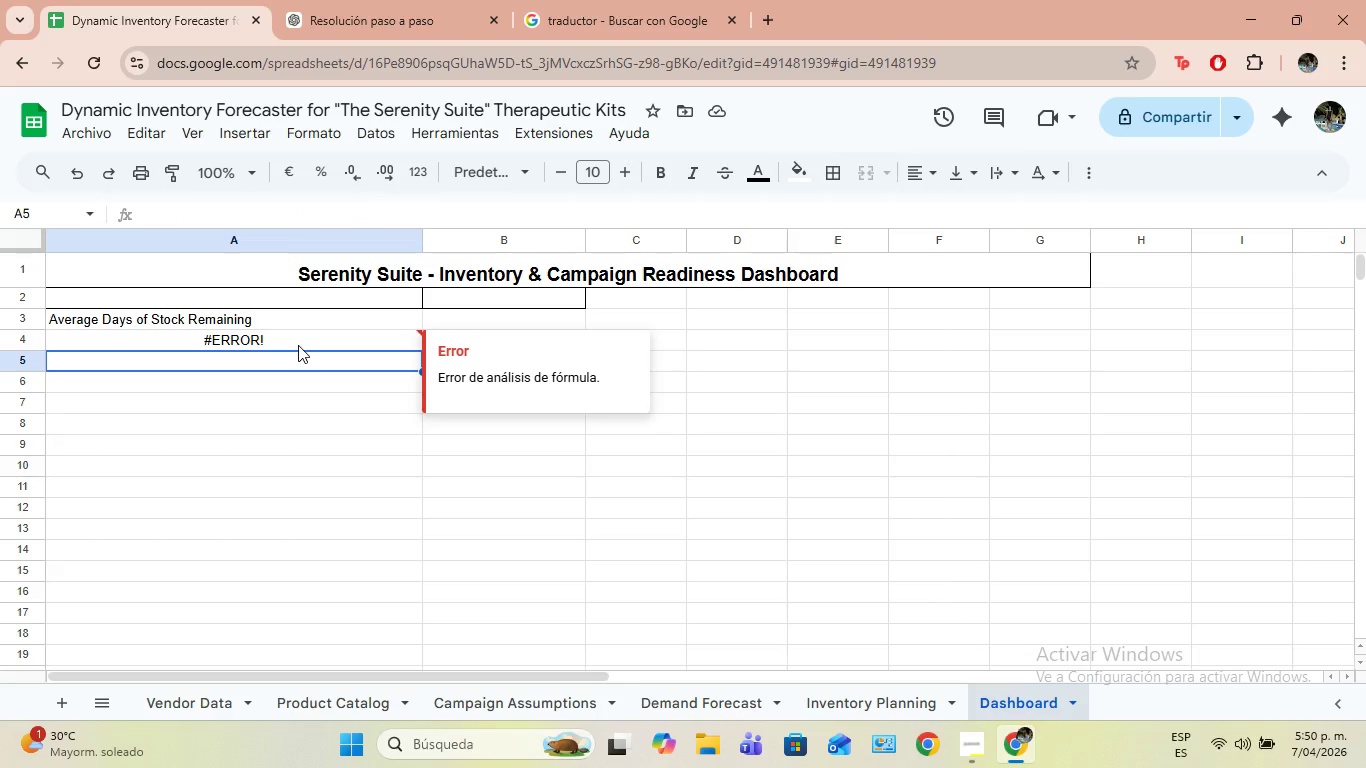 
wait(7.98)
 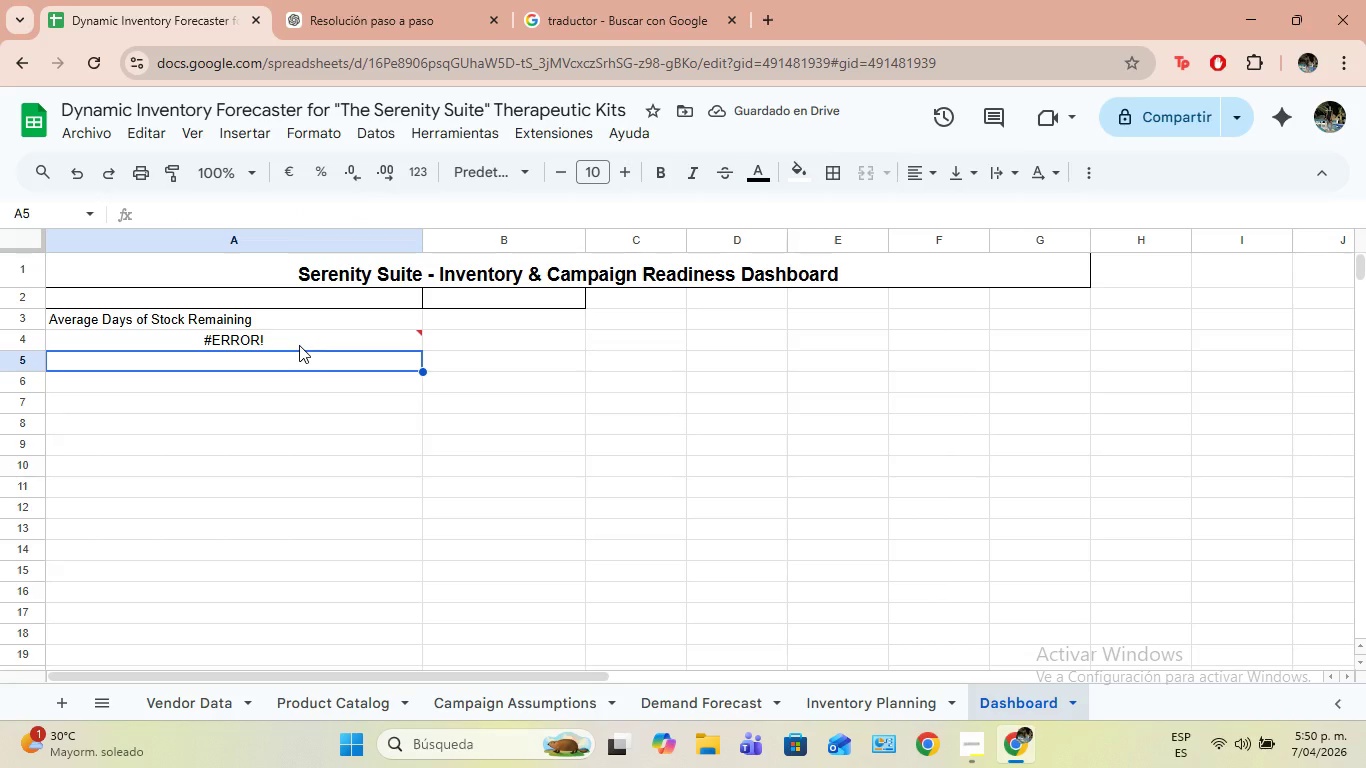 
left_click([872, 701])
 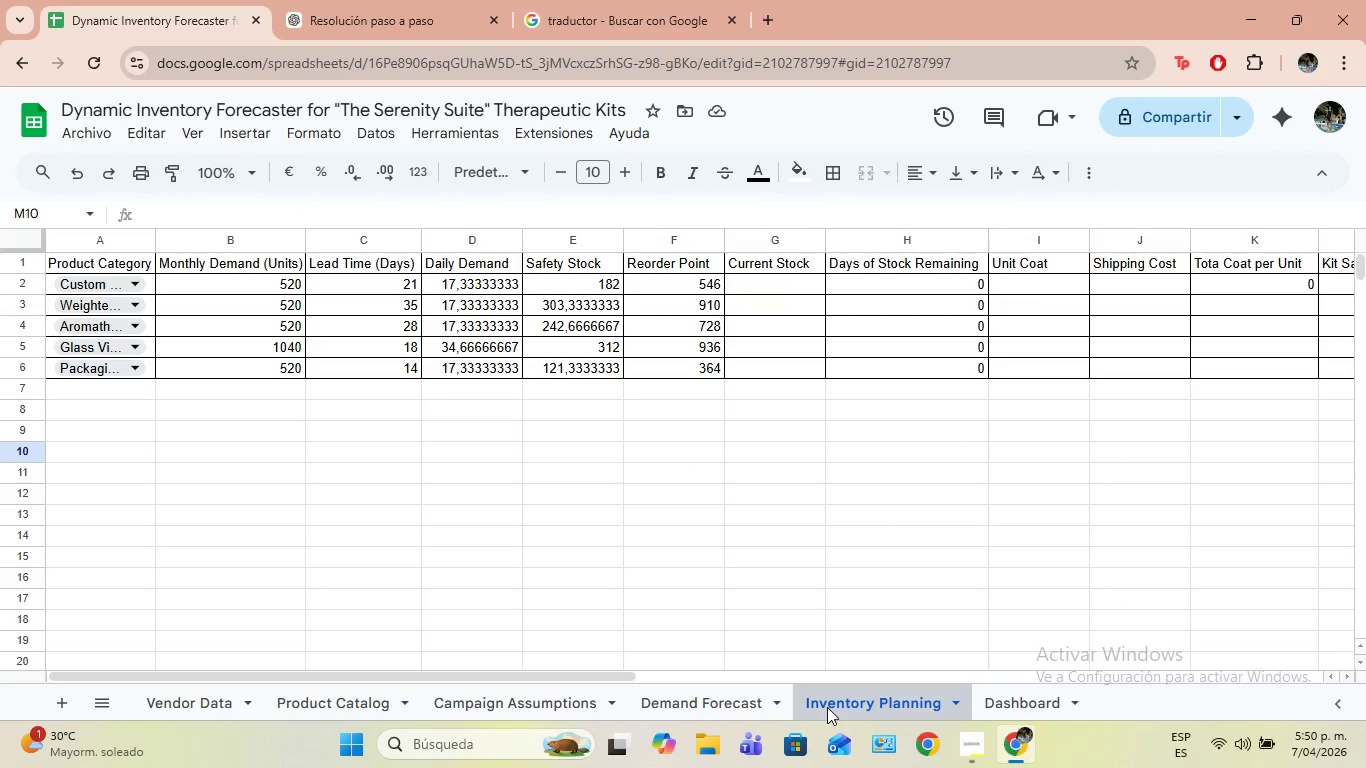 
double_click([827, 707])
 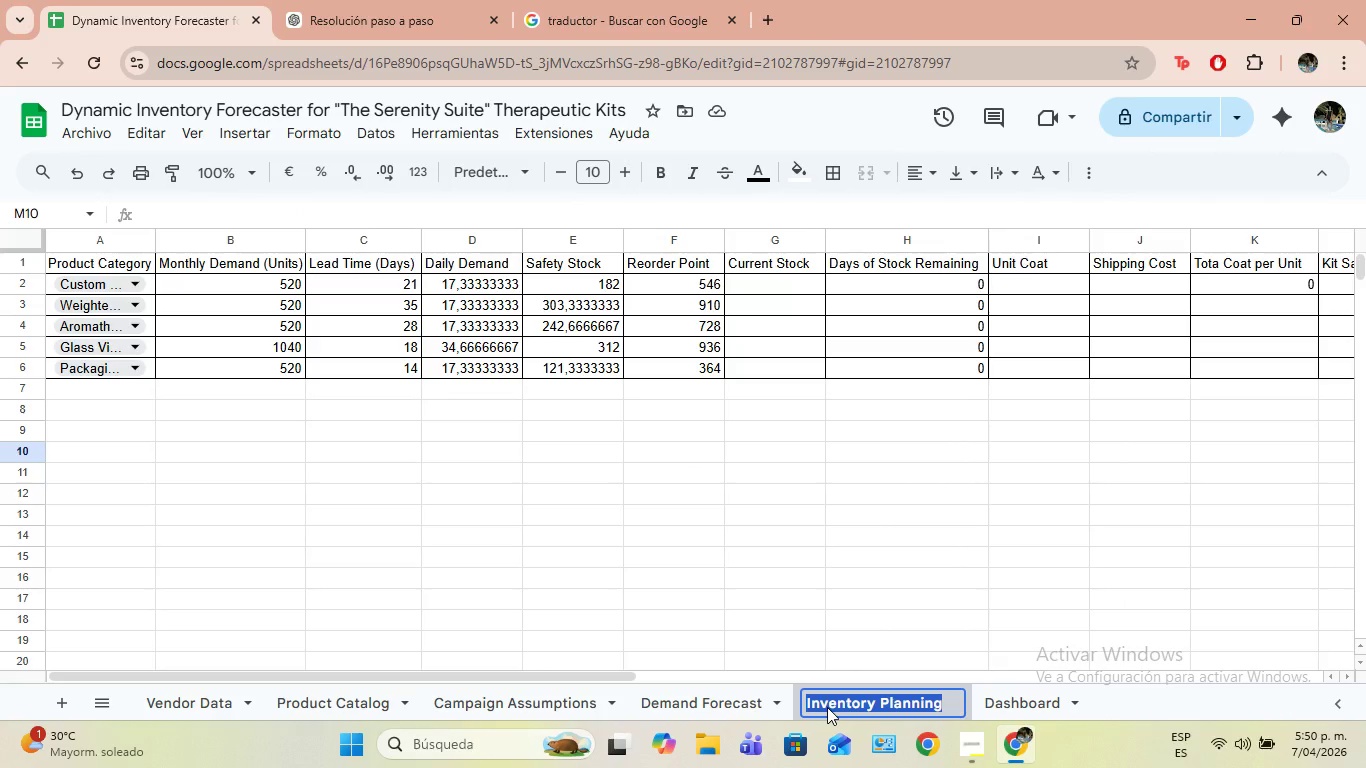 
key(Control+C)
 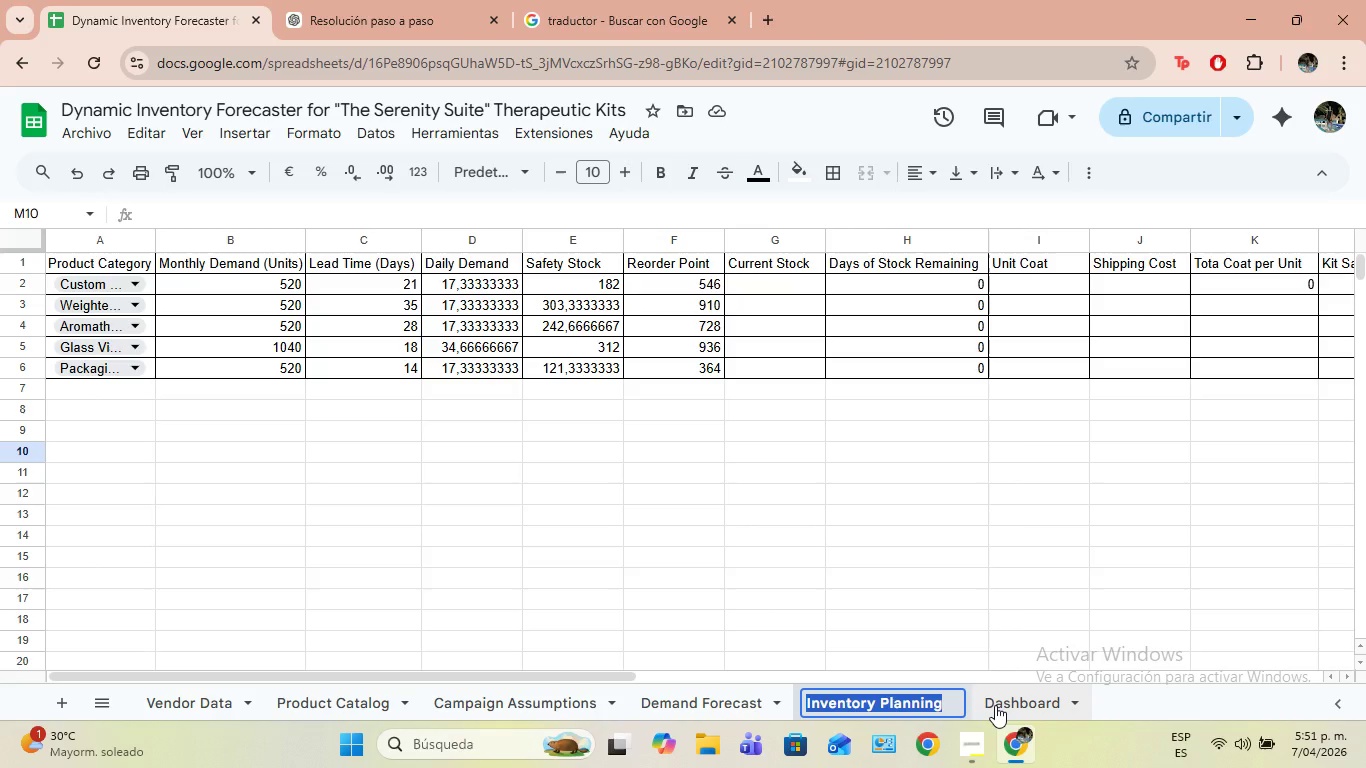 
left_click([995, 705])
 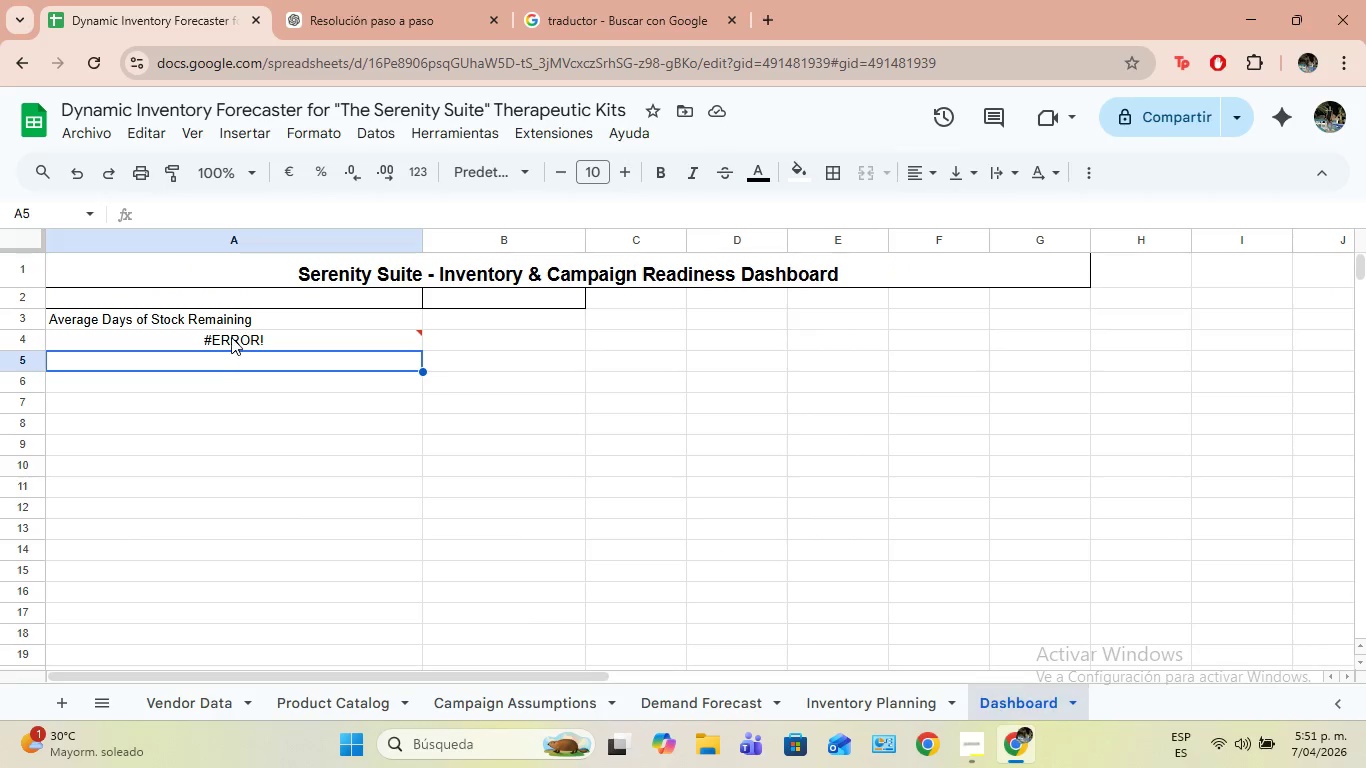 
double_click([231, 337])
 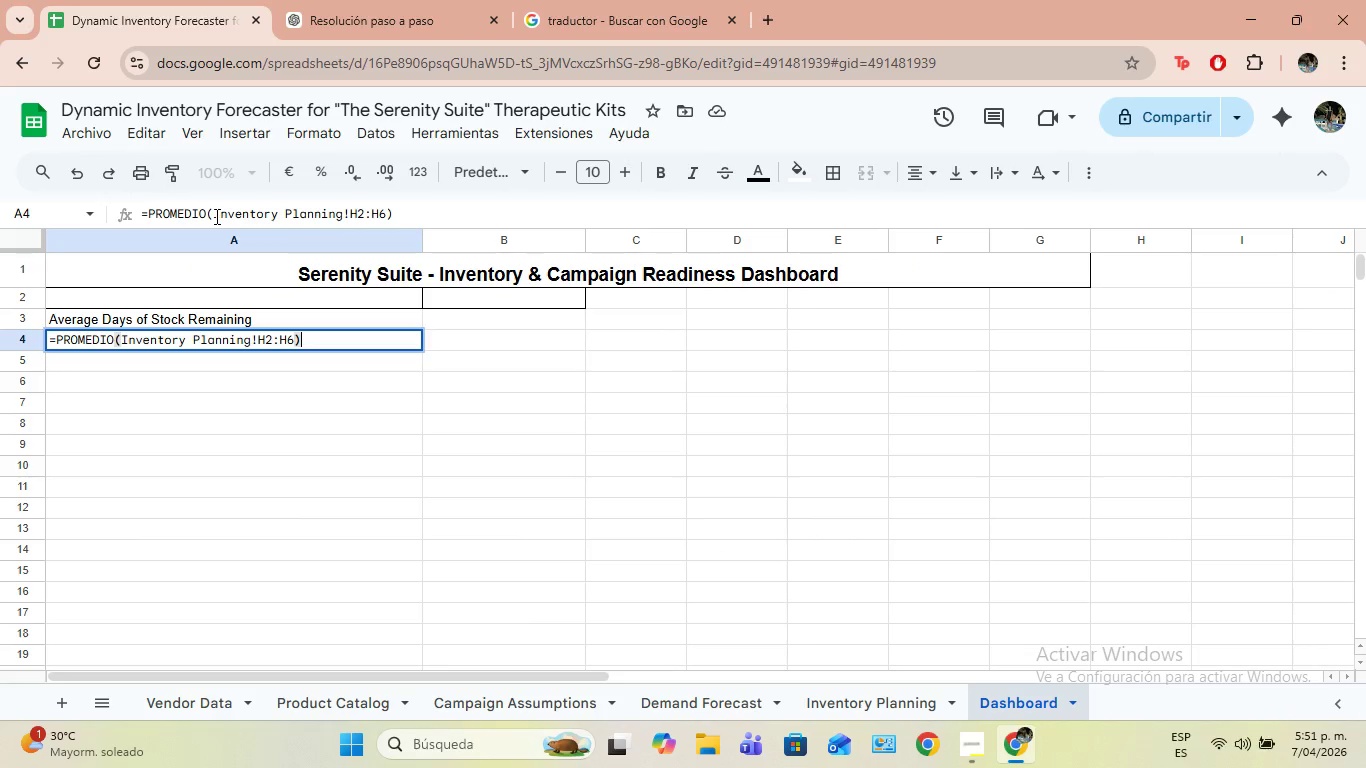 
left_click_drag(start_coordinate=[213, 215], to_coordinate=[340, 212])
 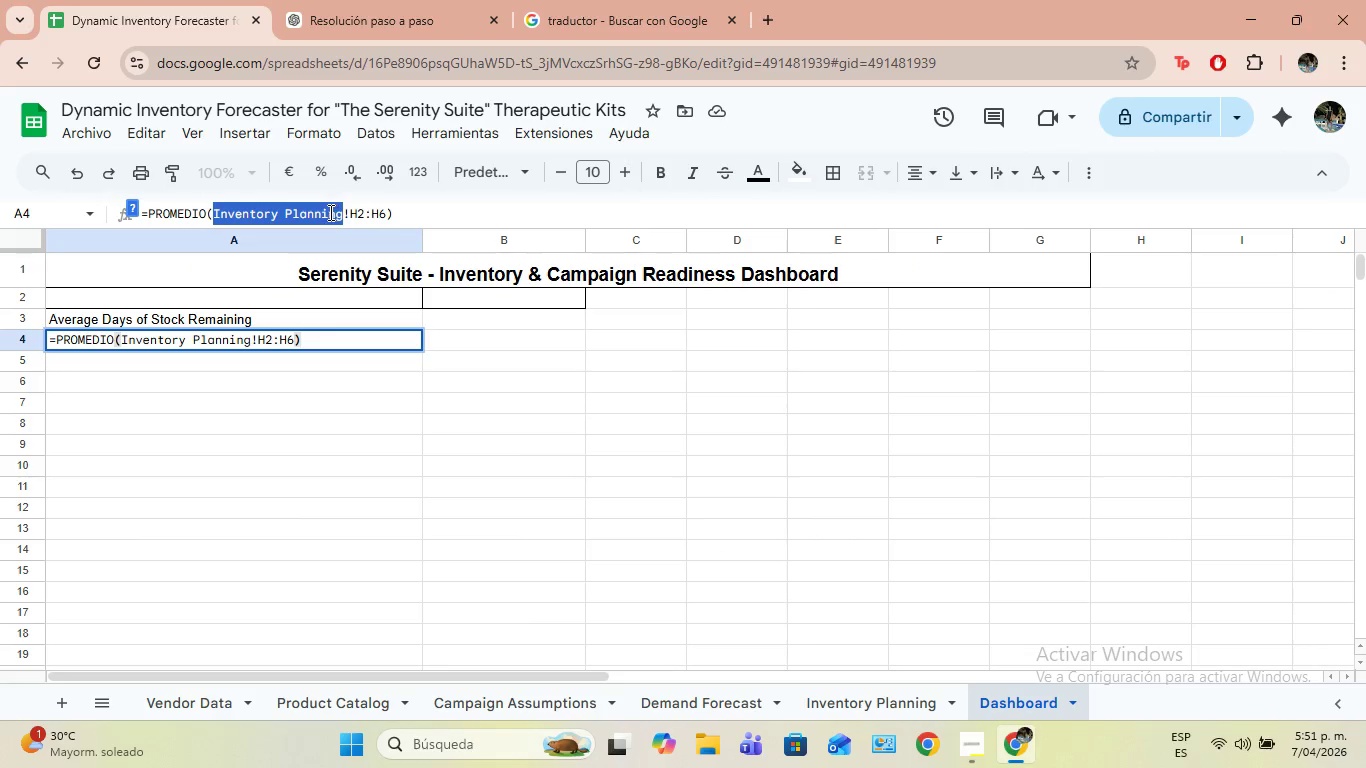 
key(Control+V)
 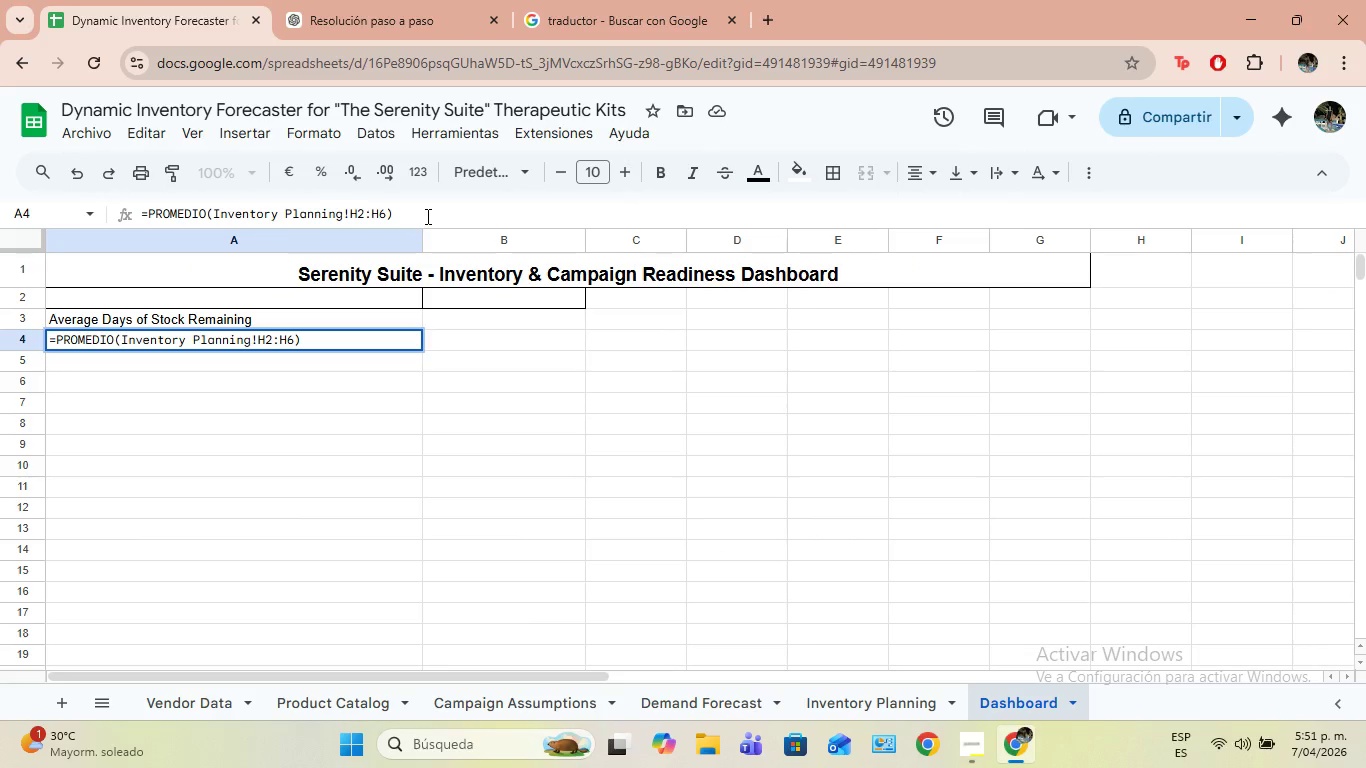 
left_click([424, 216])
 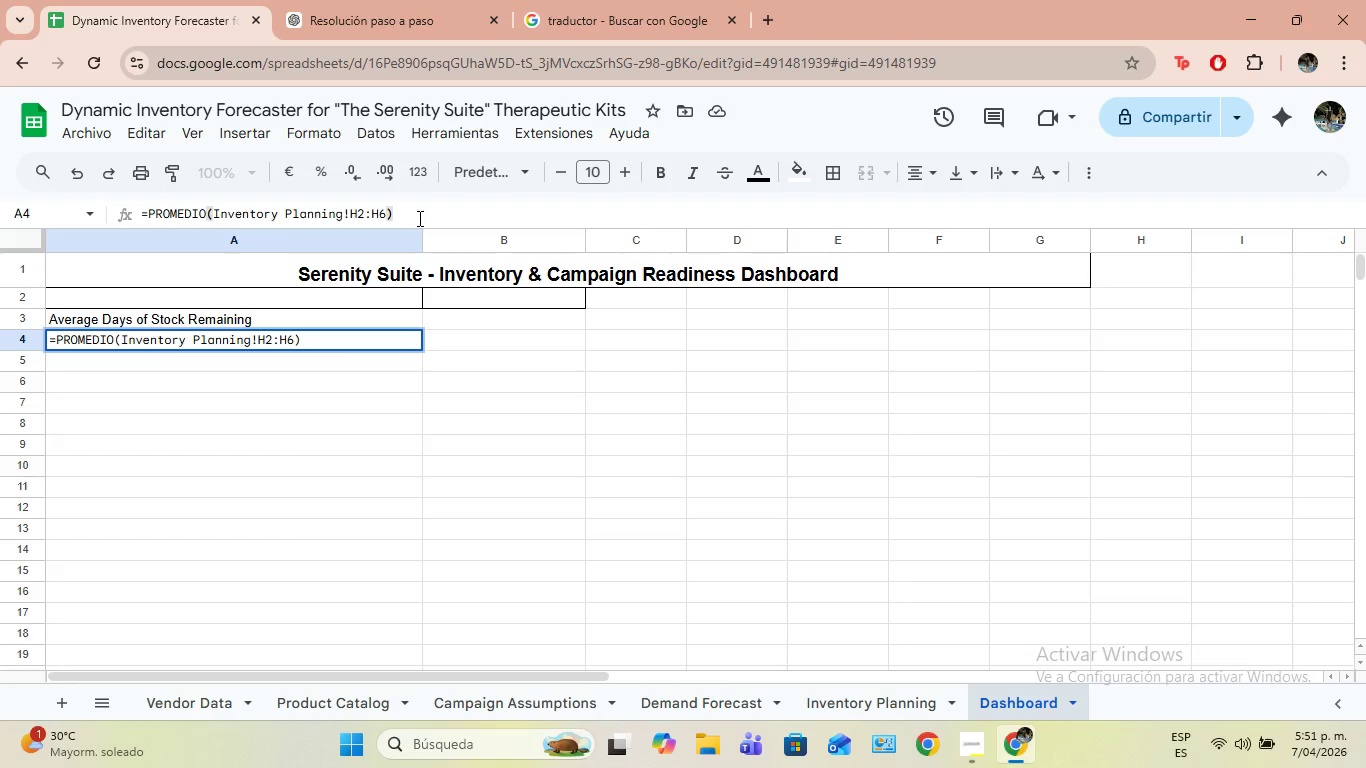 
key(Enter)
 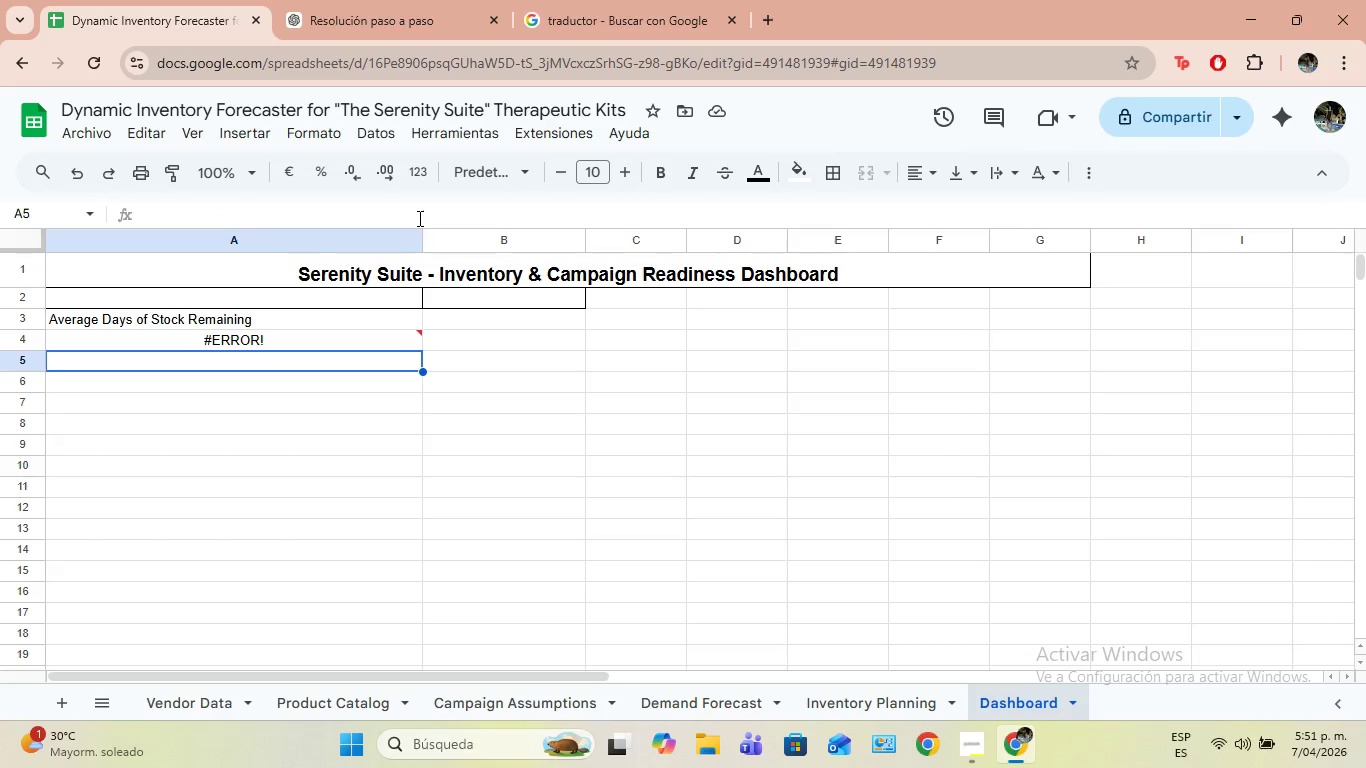 
left_click([380, 332])
 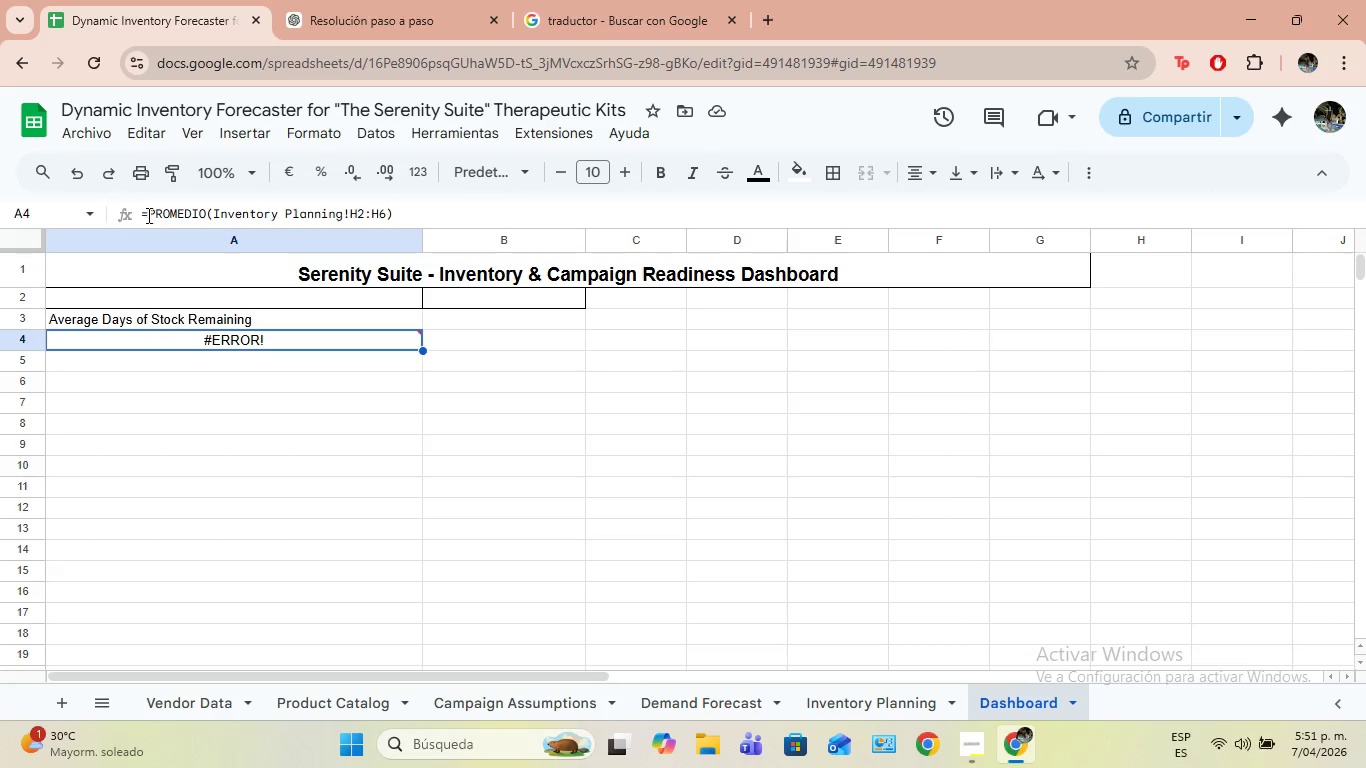 
left_click([146, 213])
 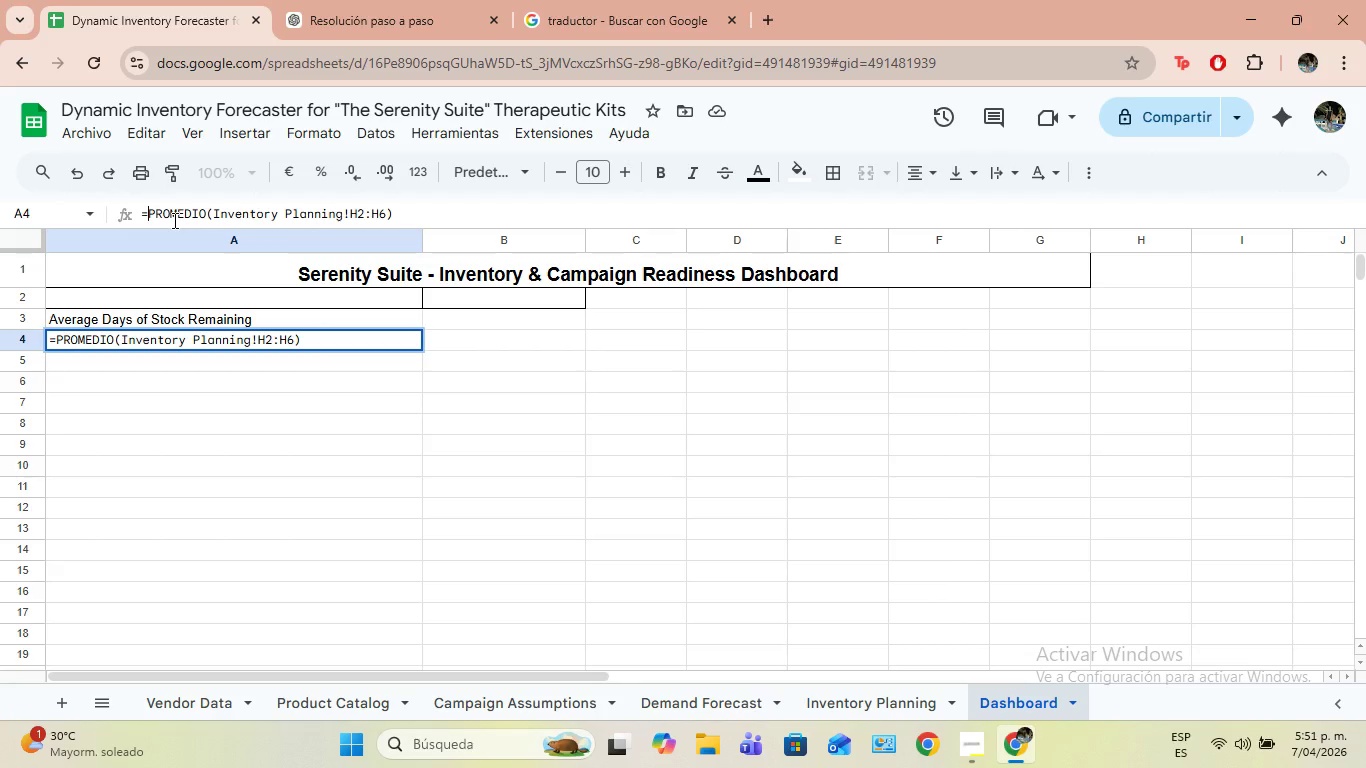 
type(SI.ERROR)
 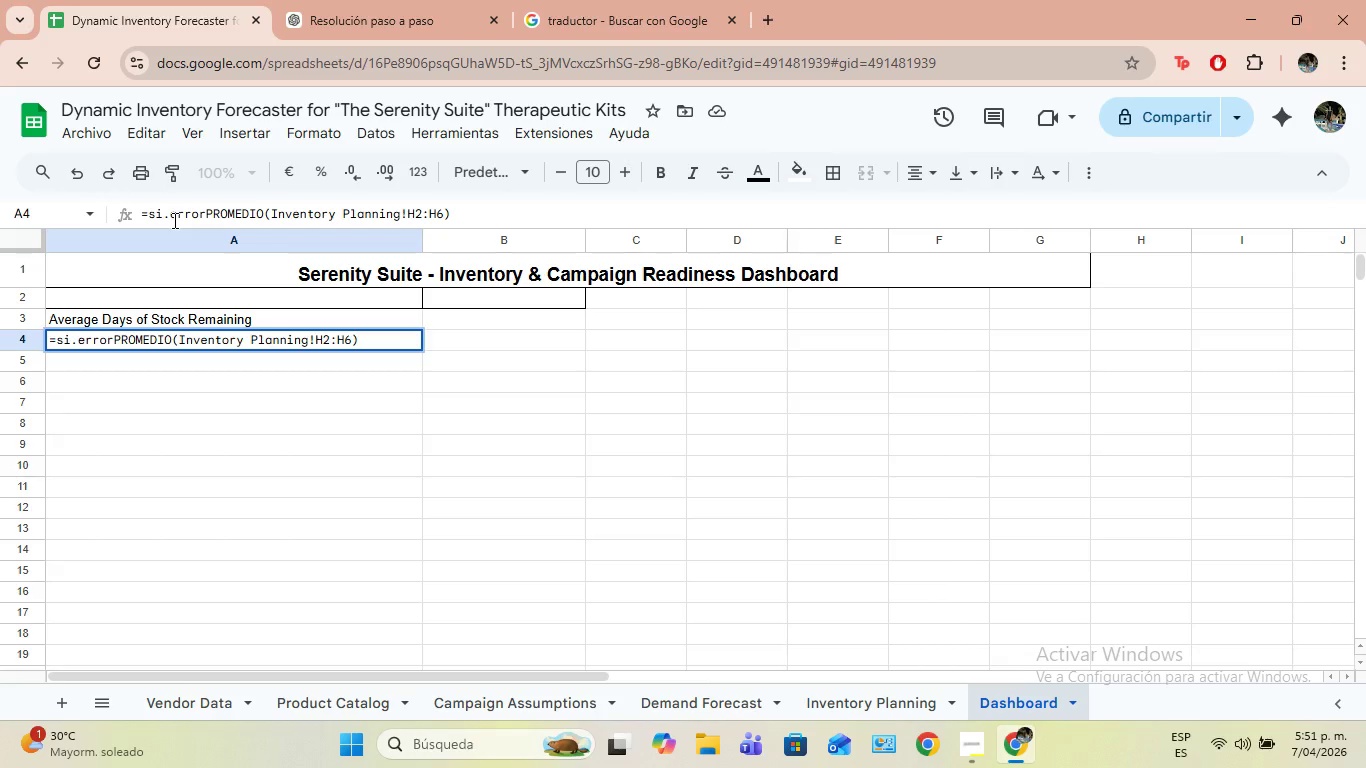 
key(Shift+8)
 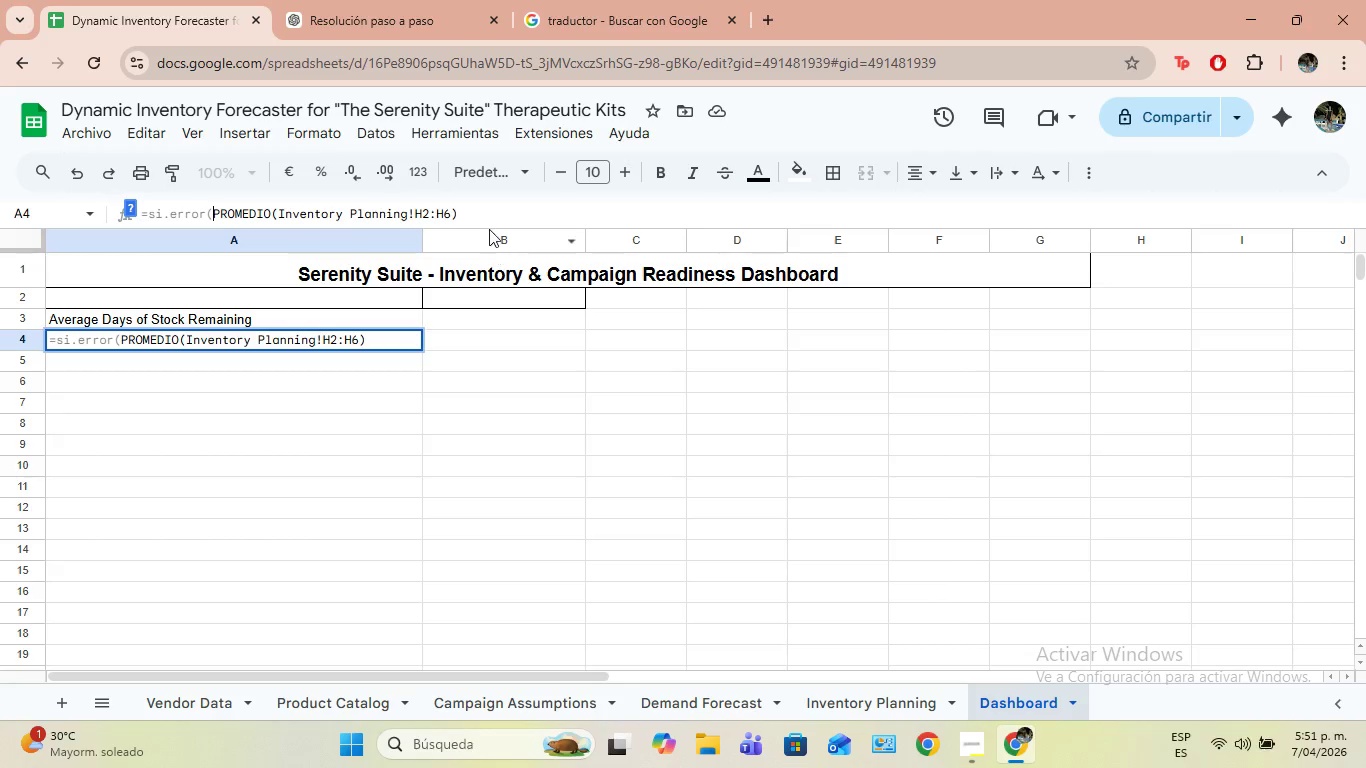 
left_click([486, 219])
 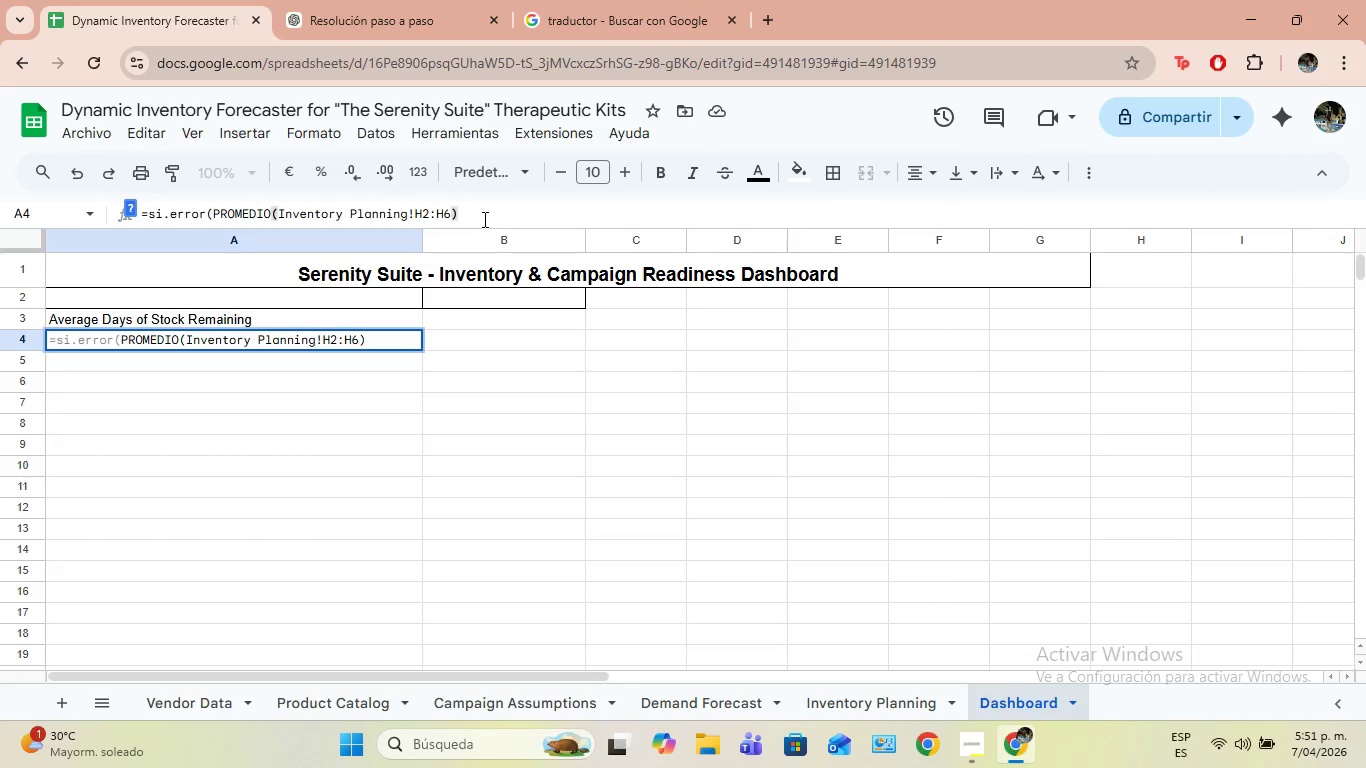 
key(Shift+9)
 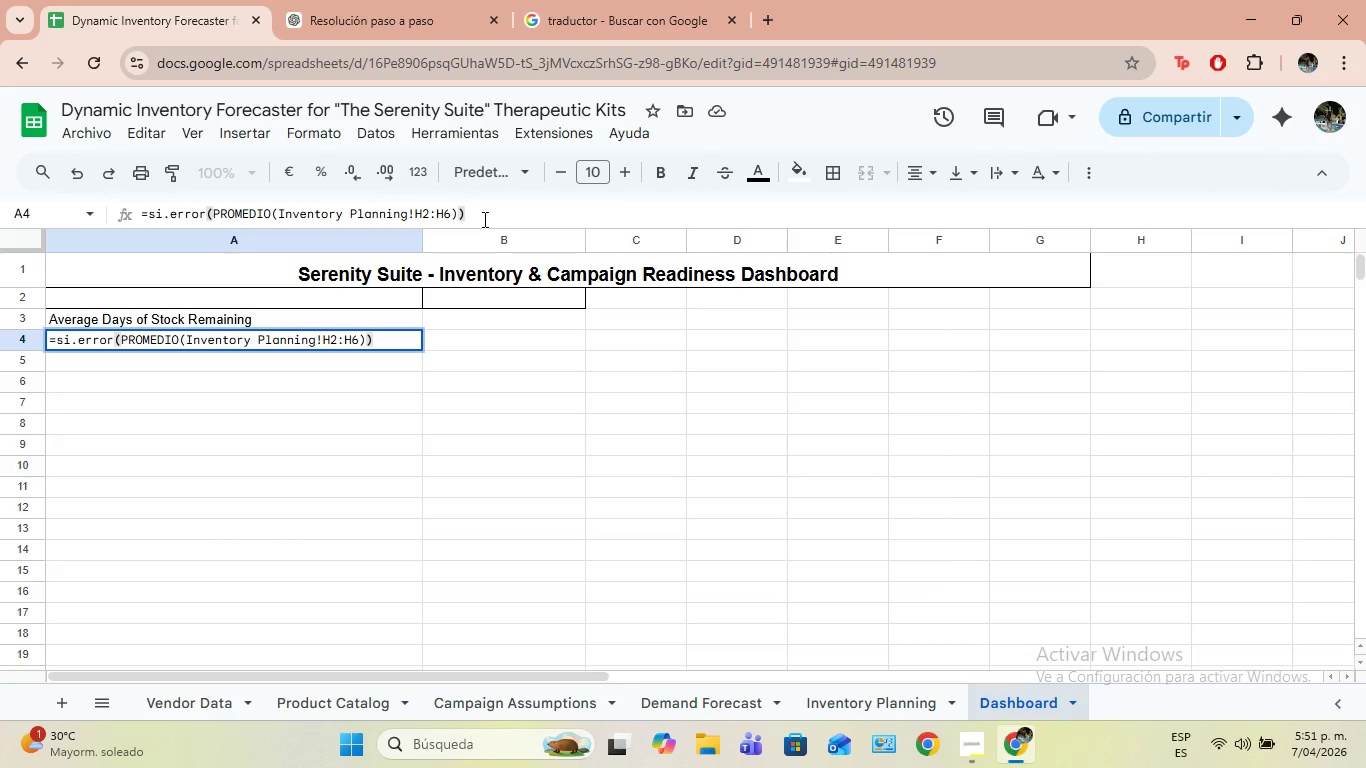 
key(Enter)
 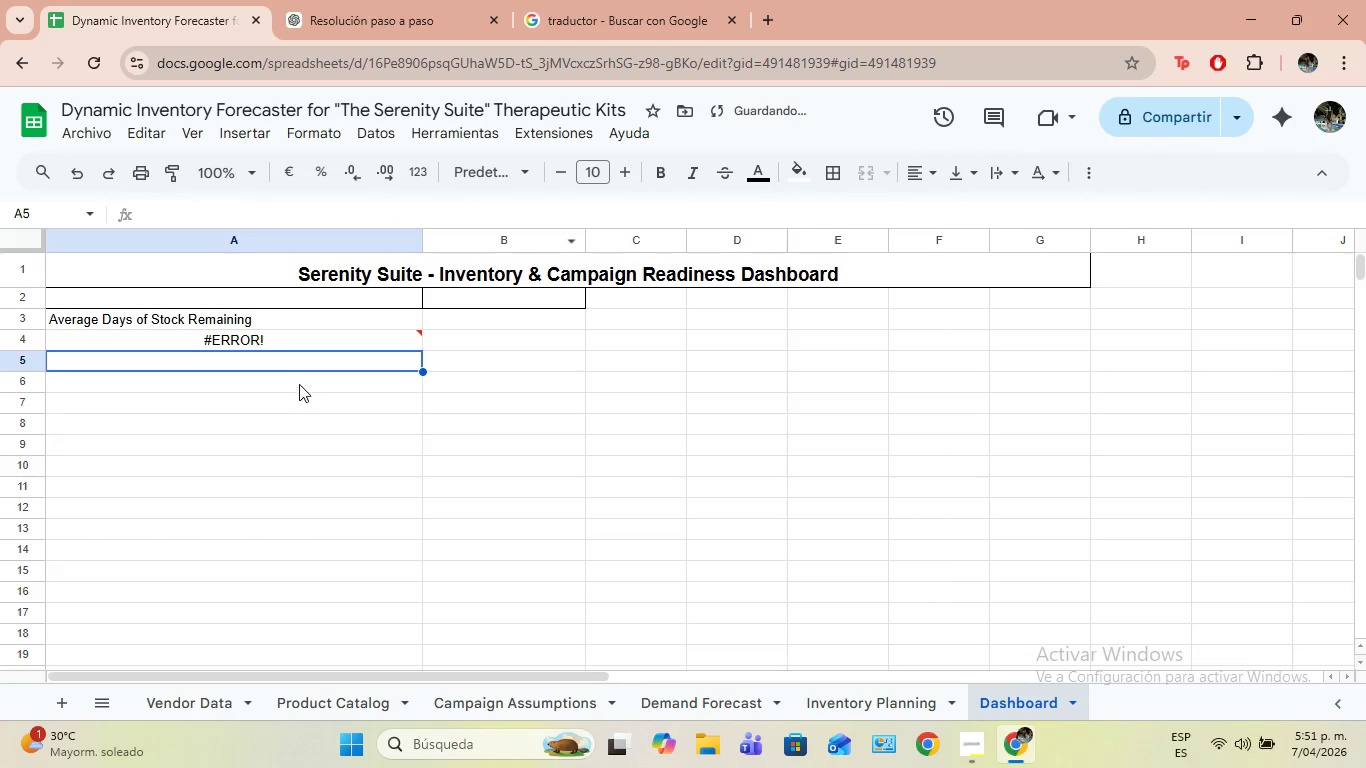 
left_click([276, 343])
 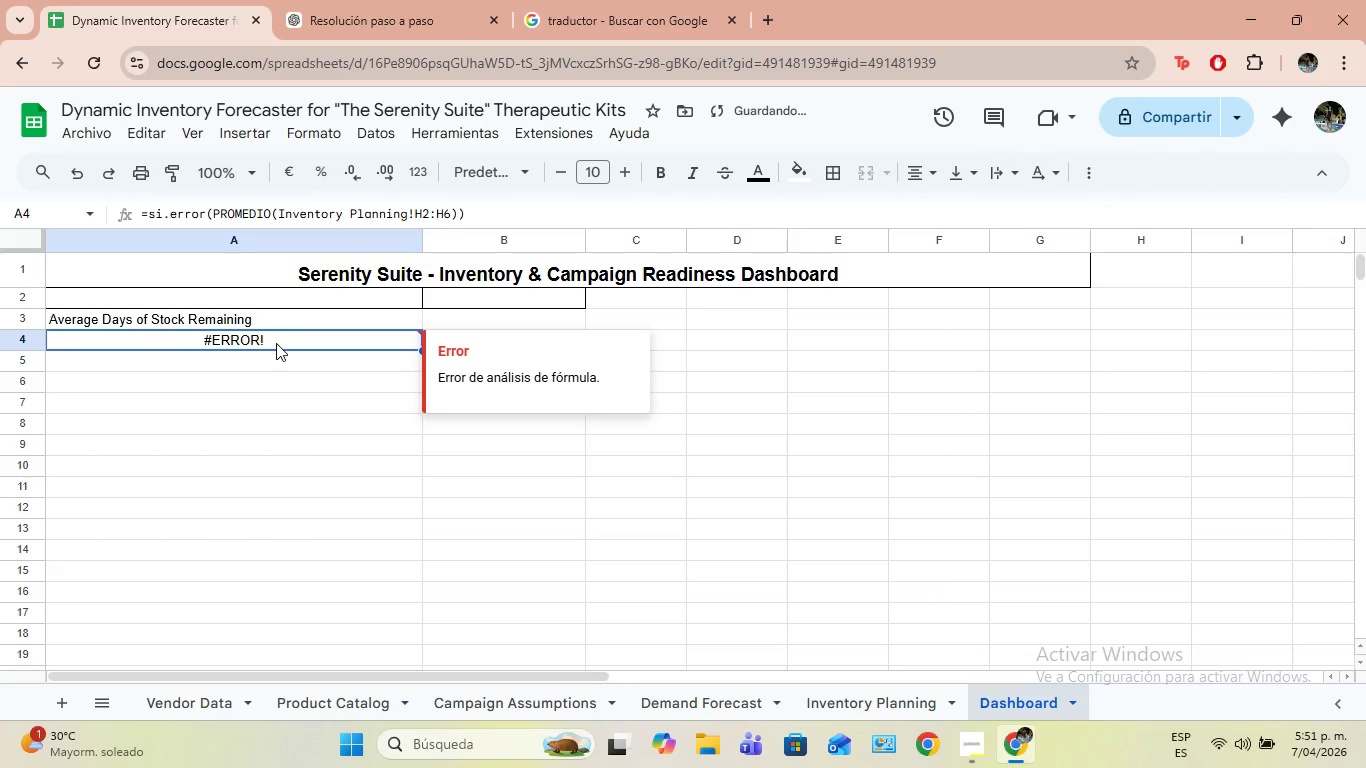 
double_click([276, 343])
 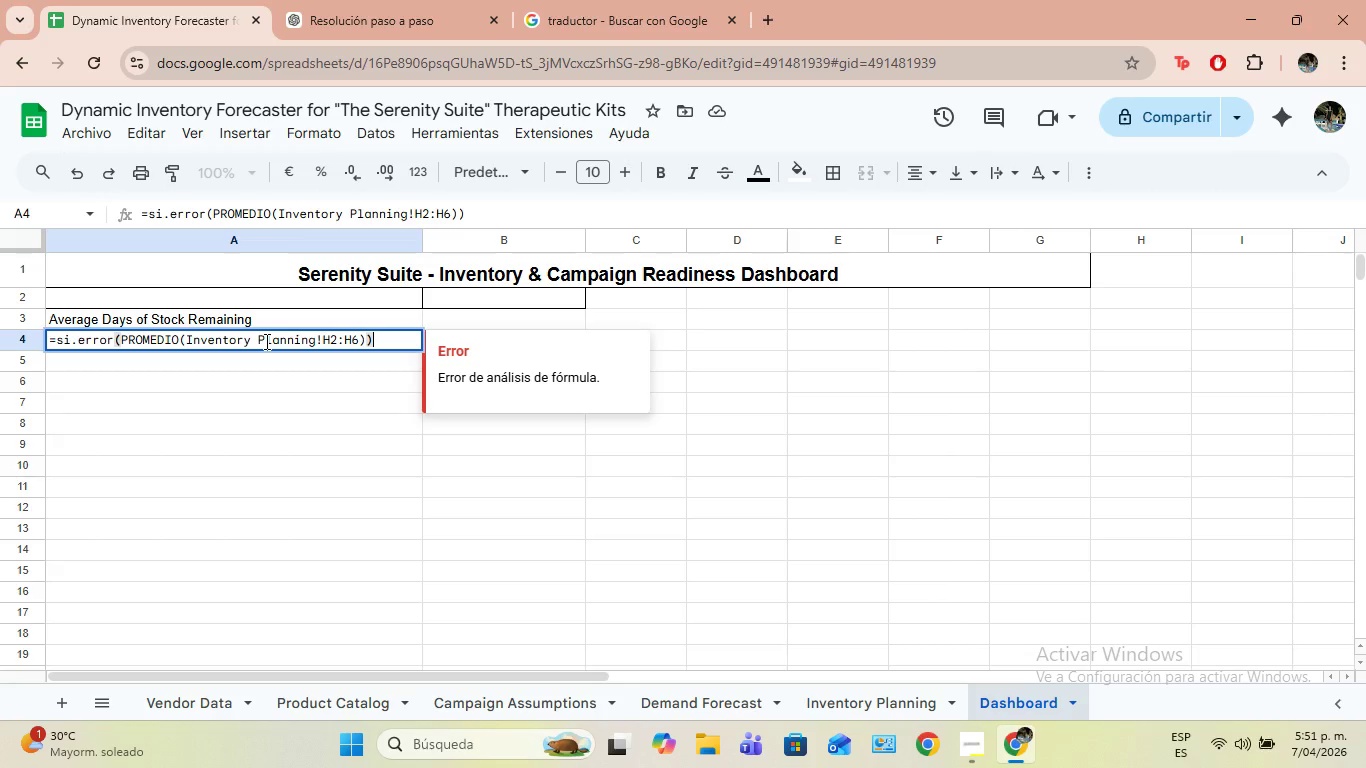 
wait(7.69)
 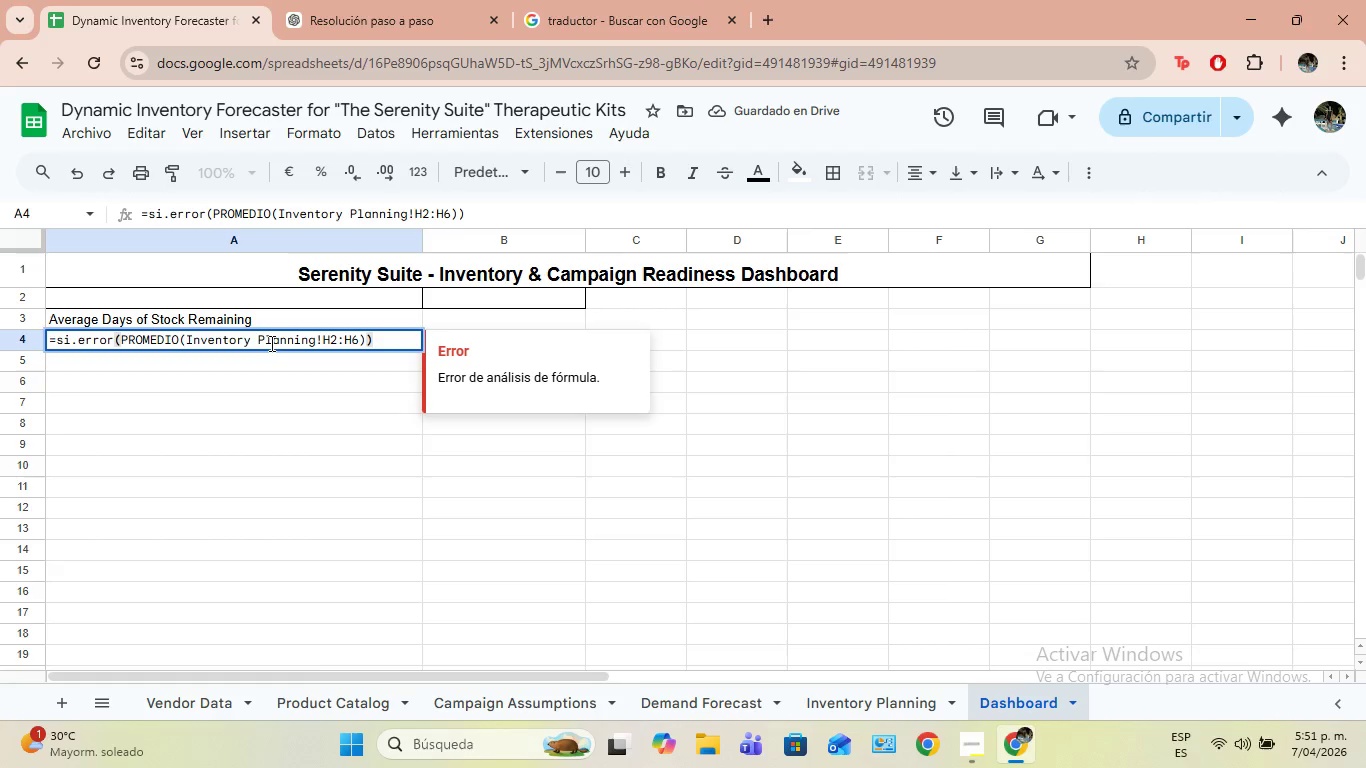 
left_click([479, 220])
 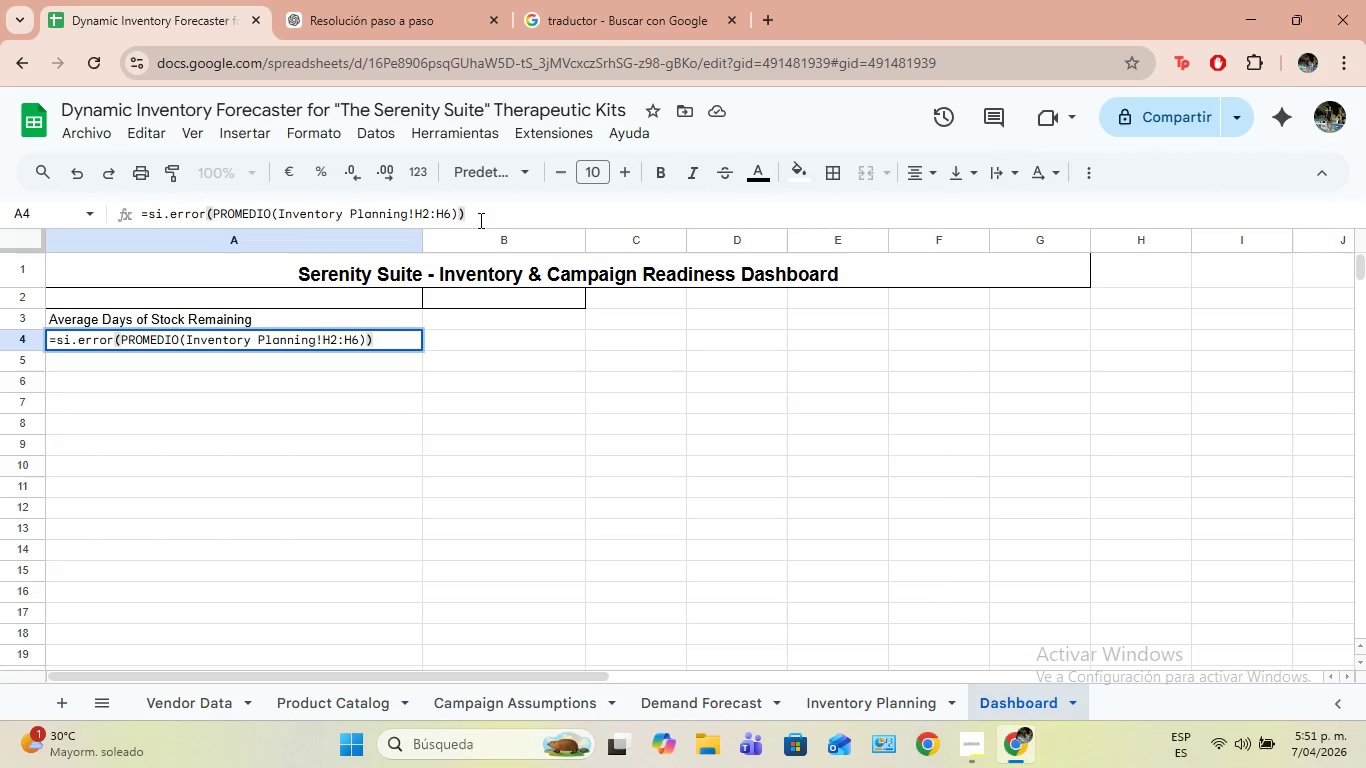 
key(Backspace)
 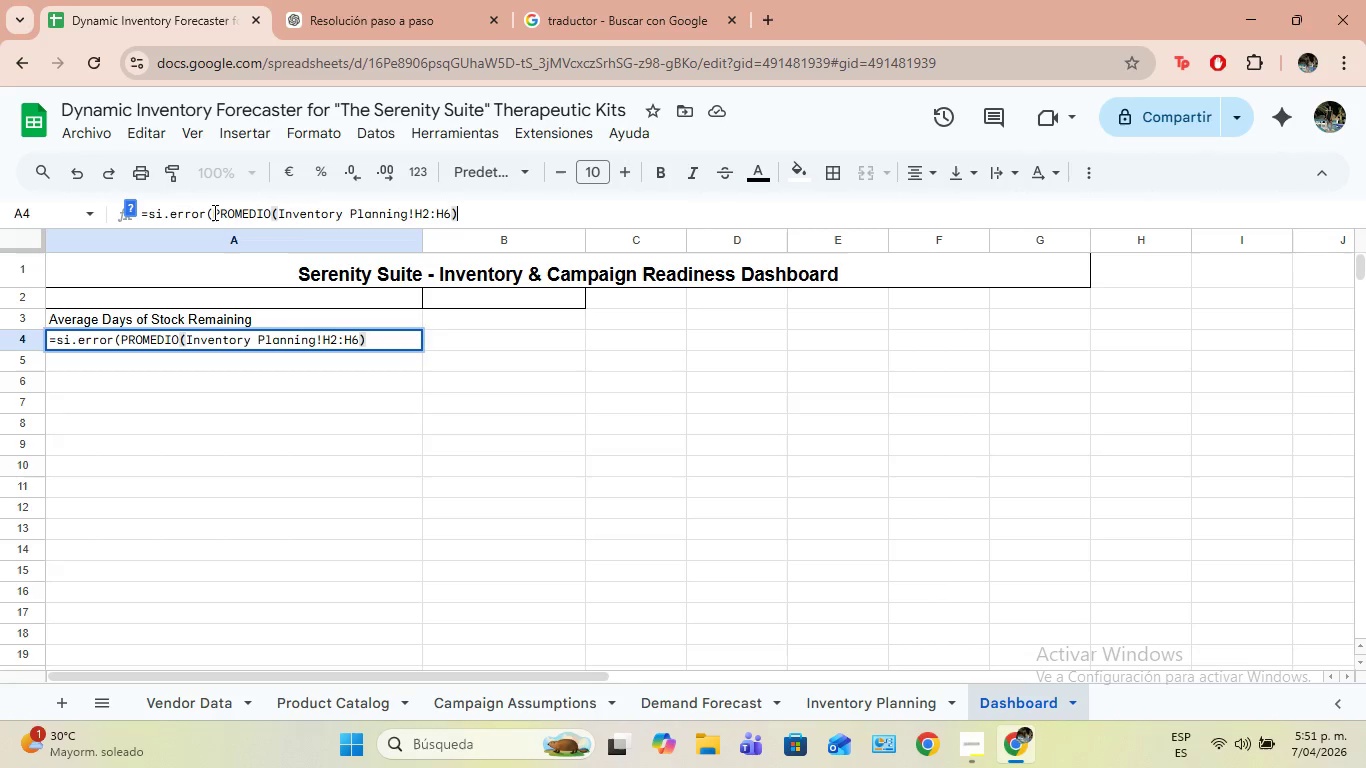 
left_click([212, 212])
 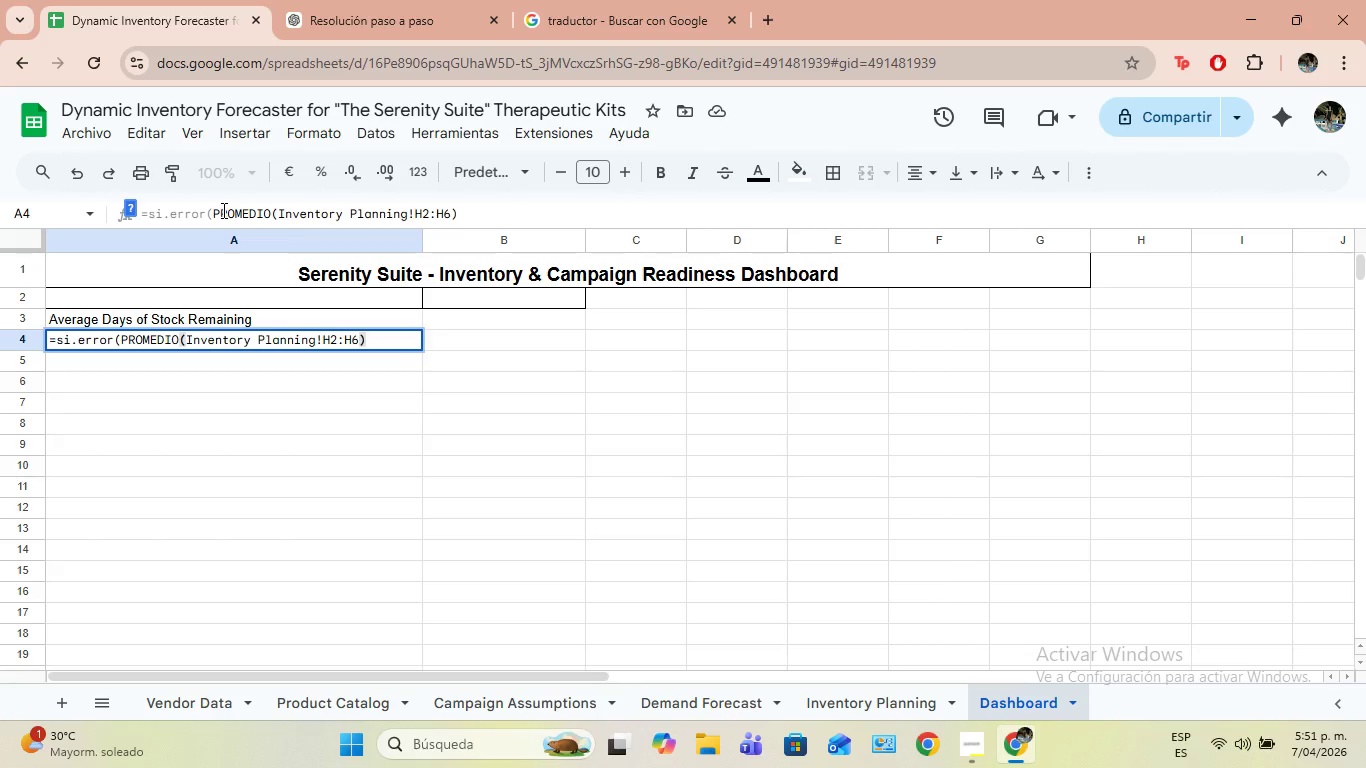 
key(Backspace)
 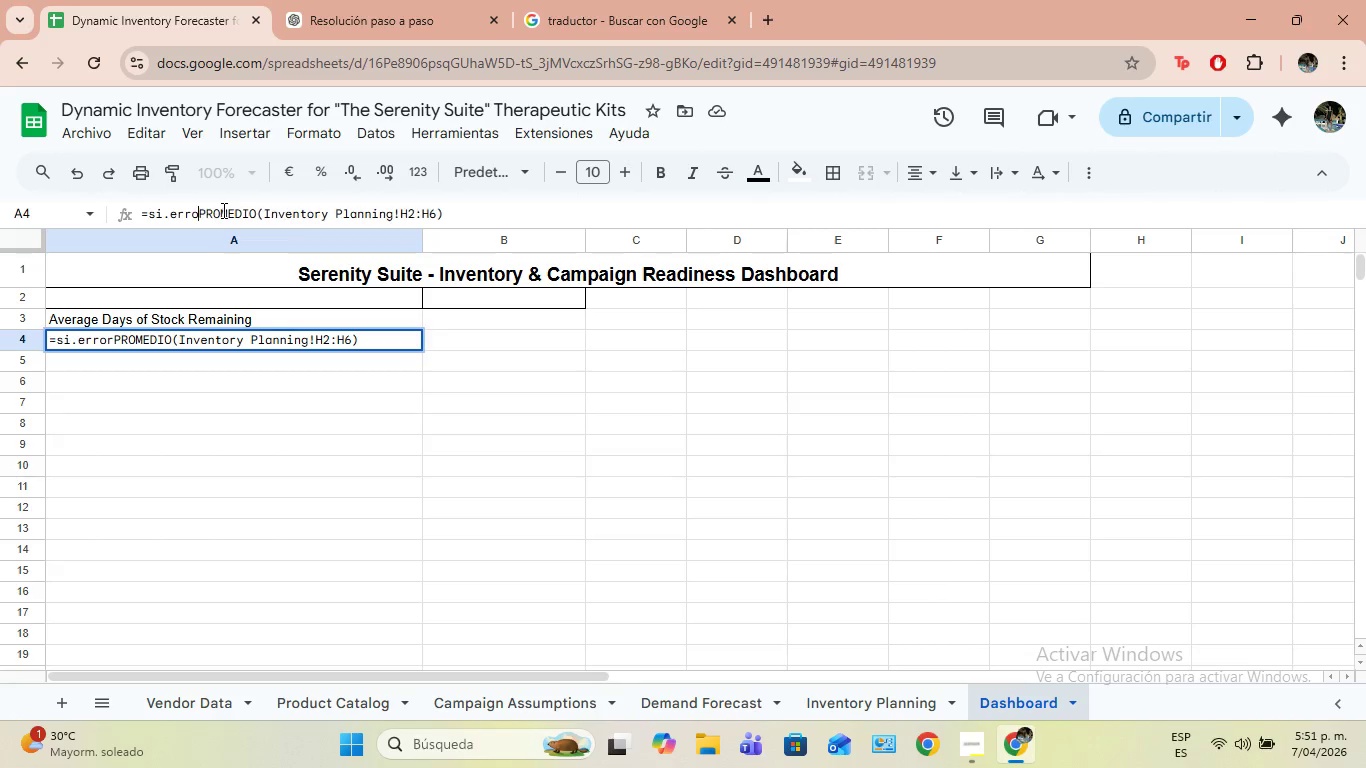 
key(Backspace)
 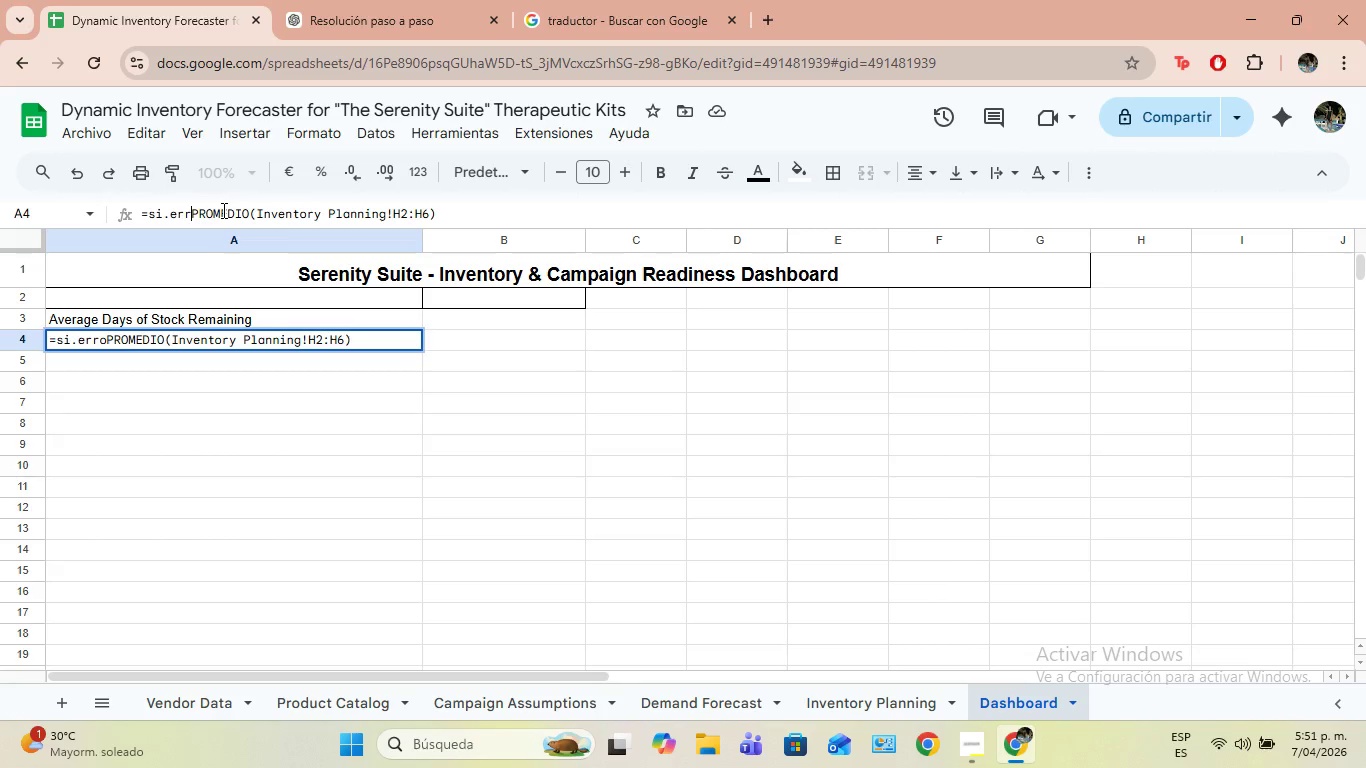 
key(Backspace)
 